 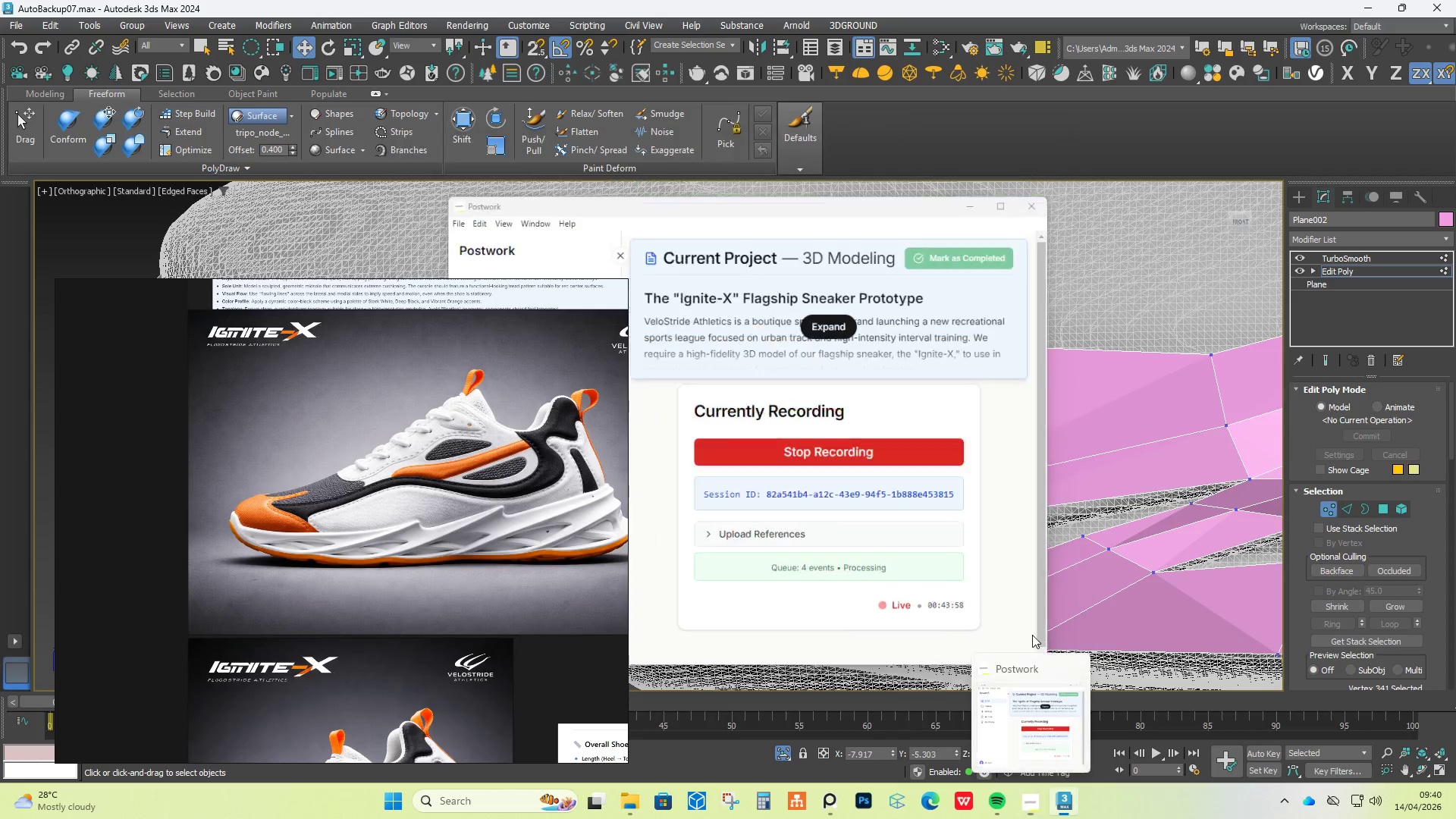 
scroll: coordinate [1015, 493], scroll_direction: down, amount: 5.0
 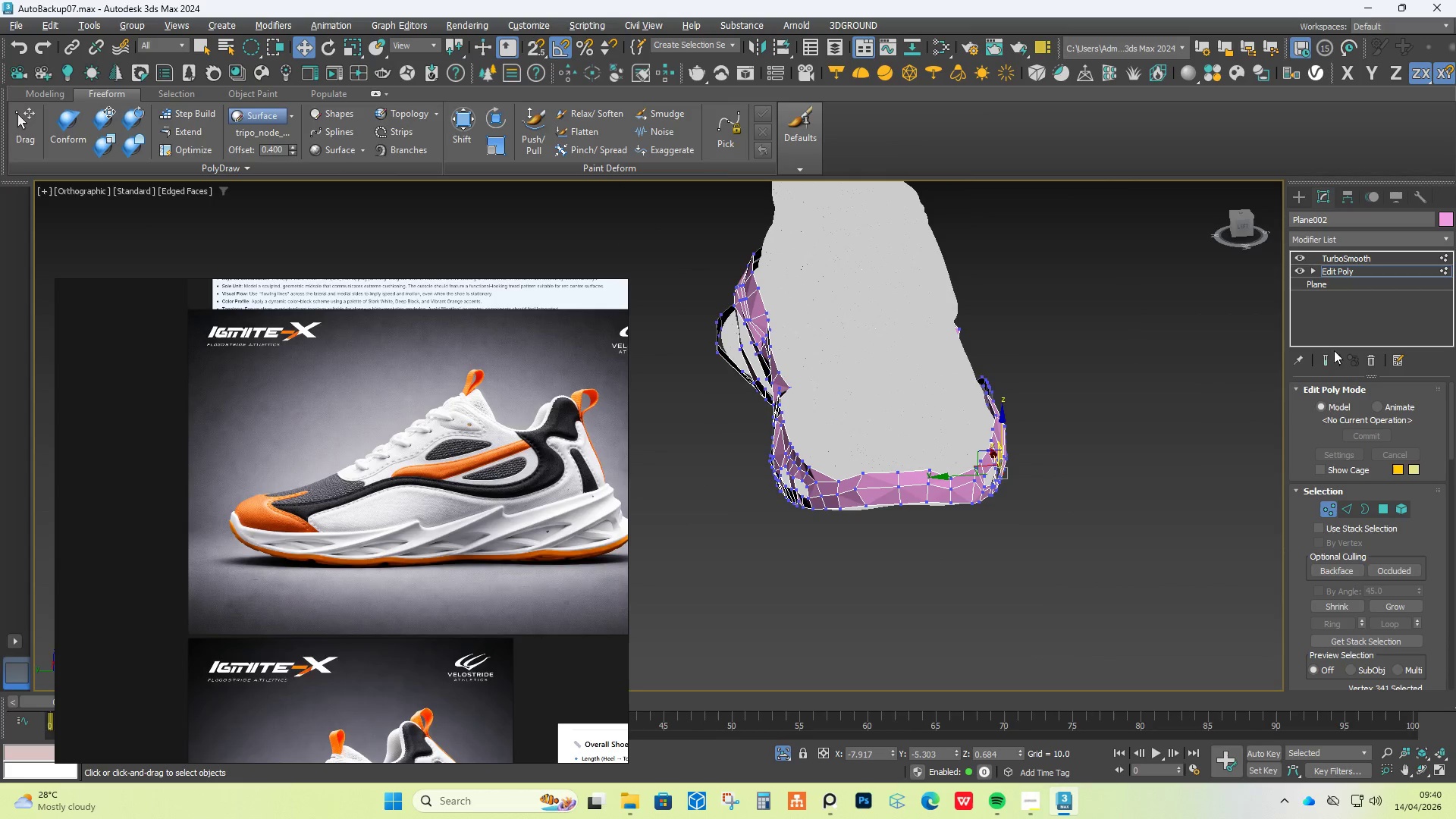 
left_click([1326, 359])
 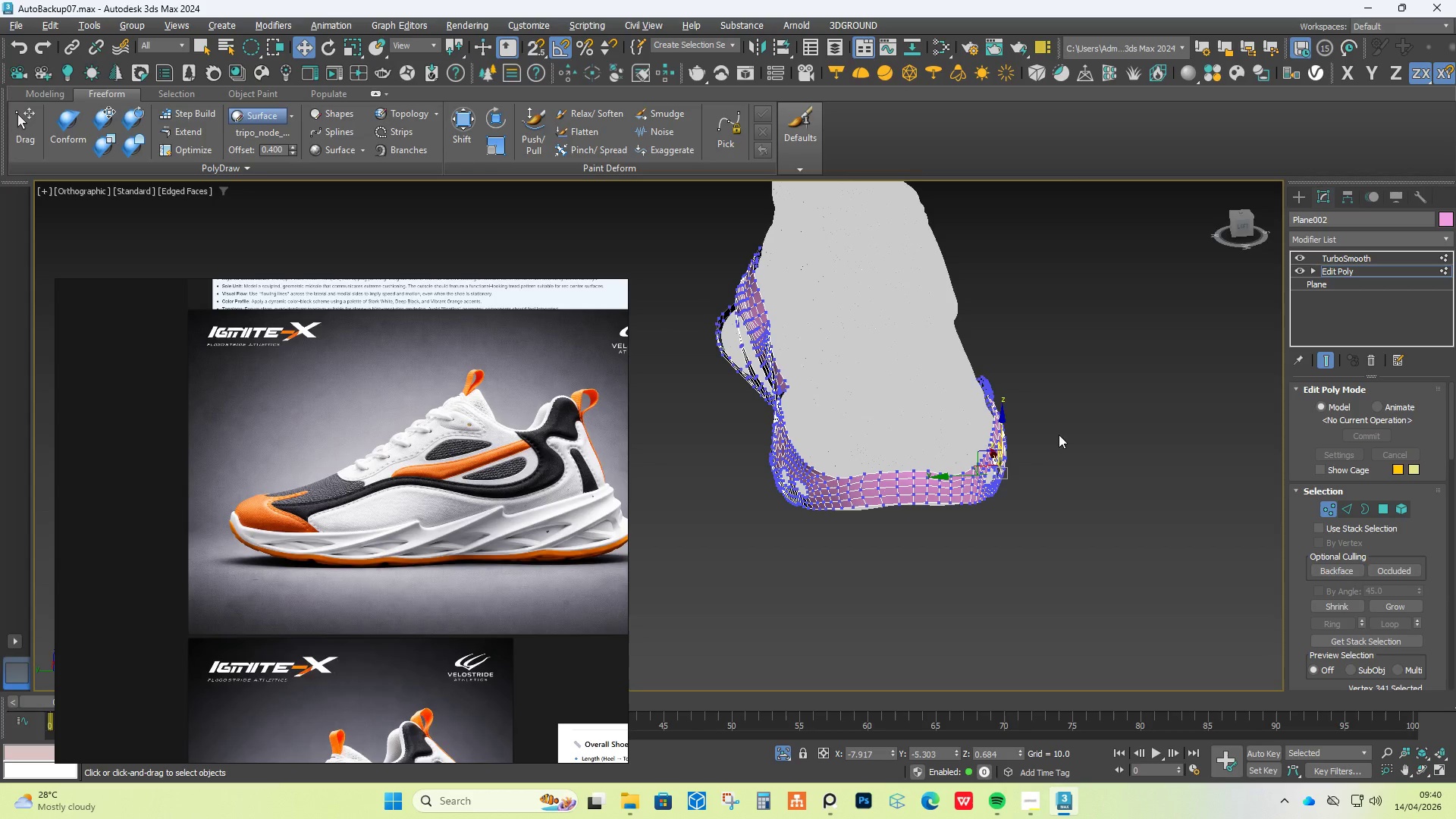 
scroll: coordinate [905, 483], scroll_direction: up, amount: 4.0
 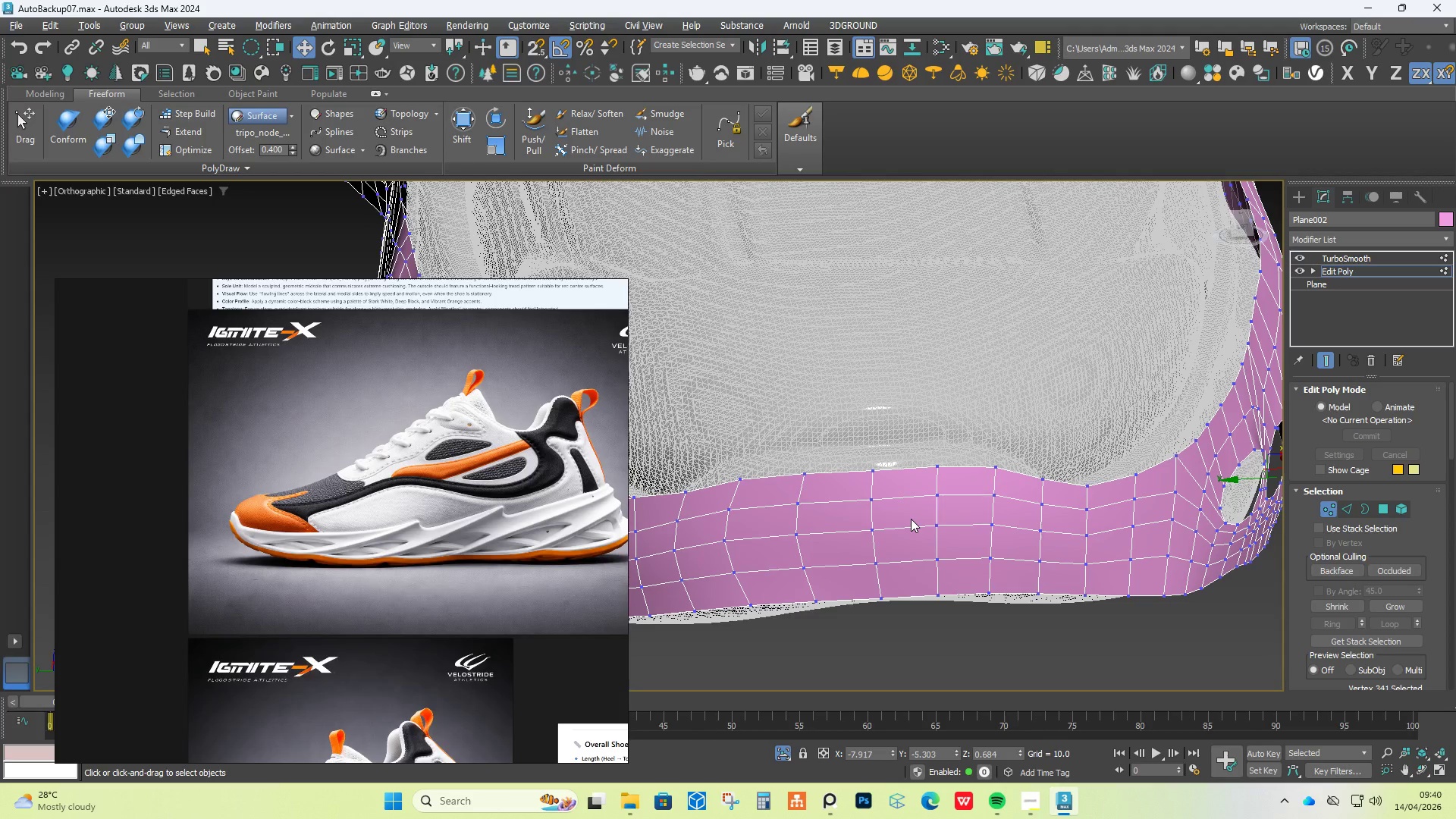 
hold_key(key=AltLeft, duration=1.06)
 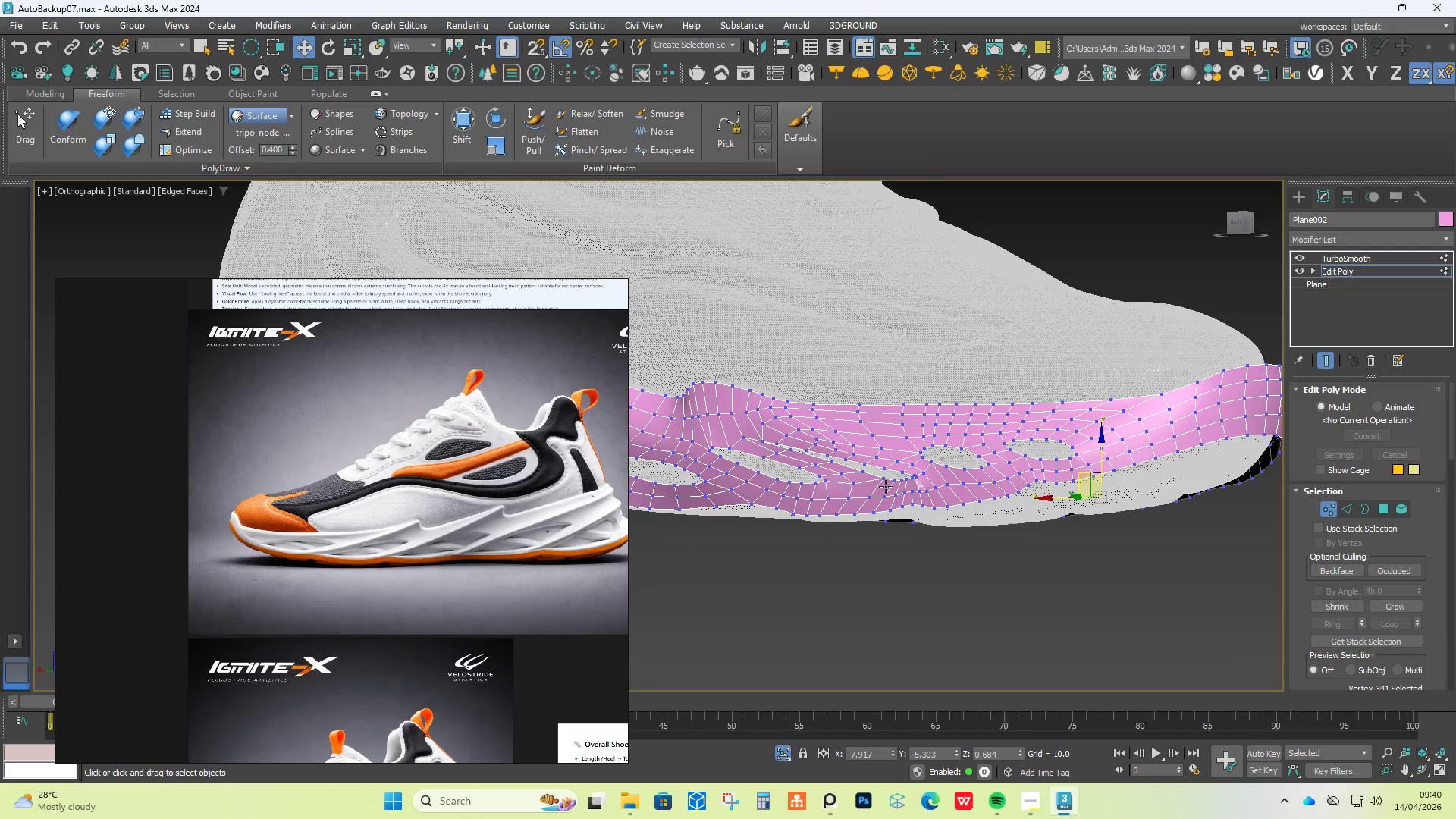 
scroll: coordinate [911, 519], scroll_direction: down, amount: 2.0
 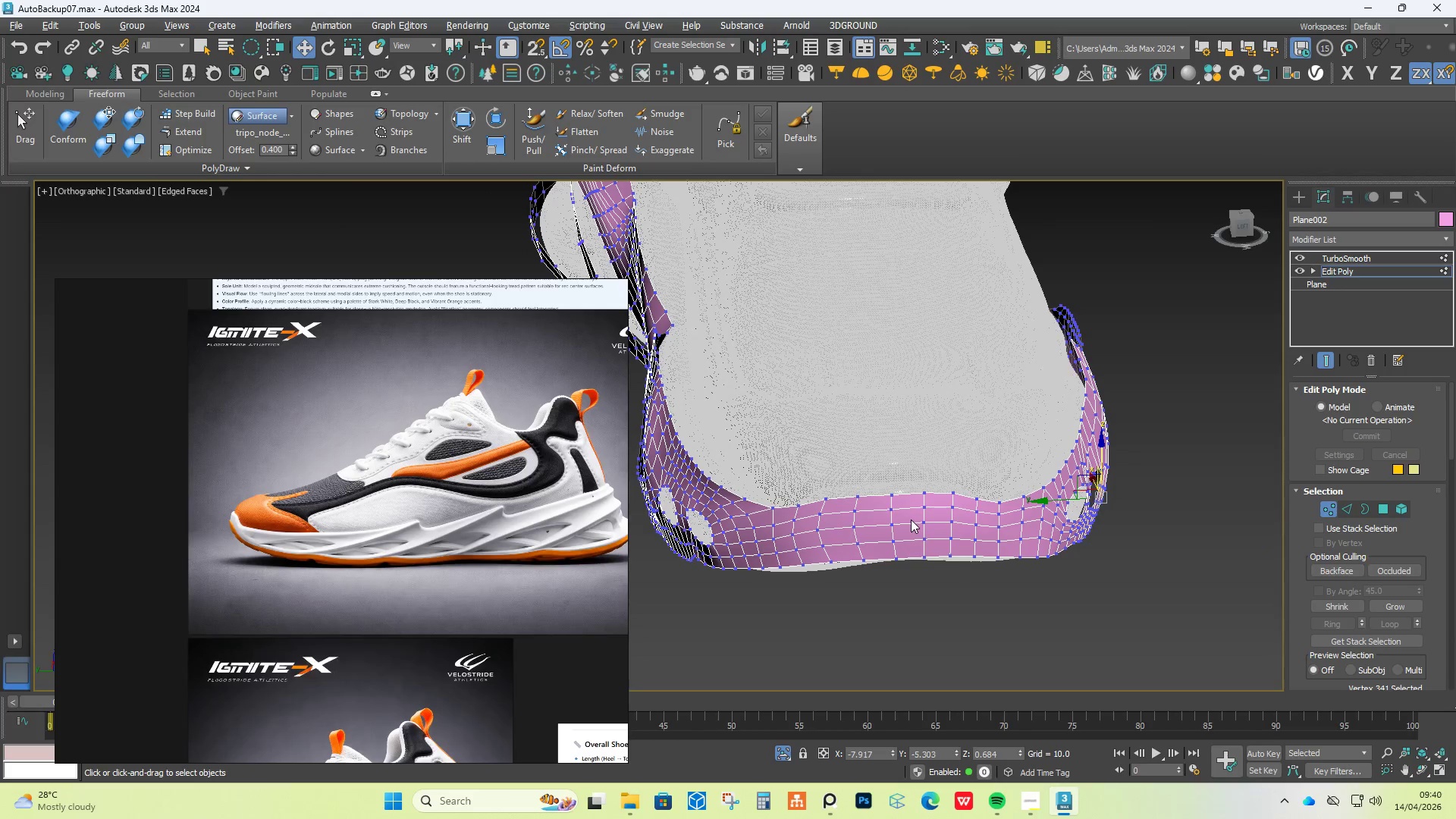 
hold_key(key=AltLeft, duration=1.58)
 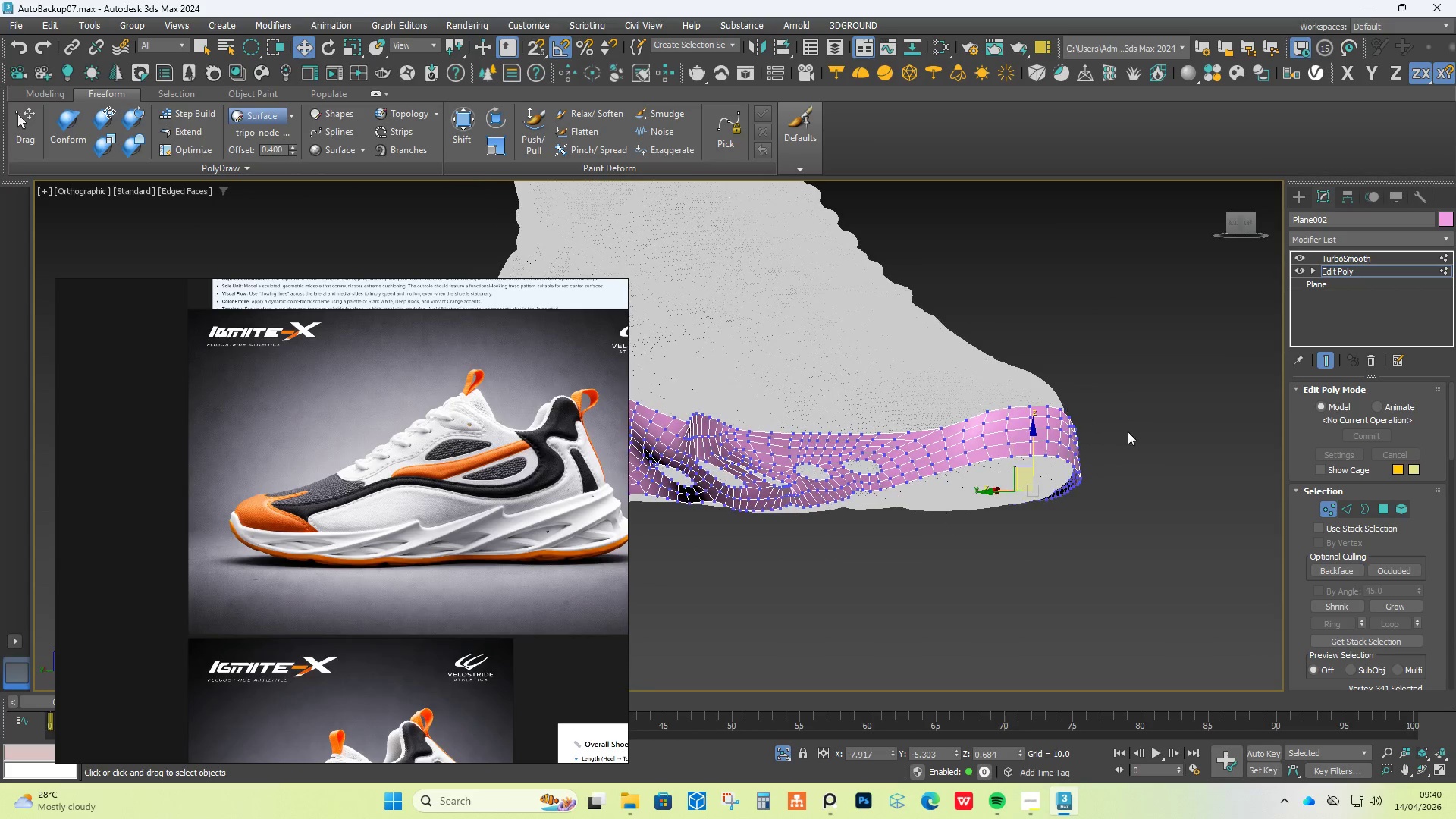 
hold_key(key=AltLeft, duration=0.41)
 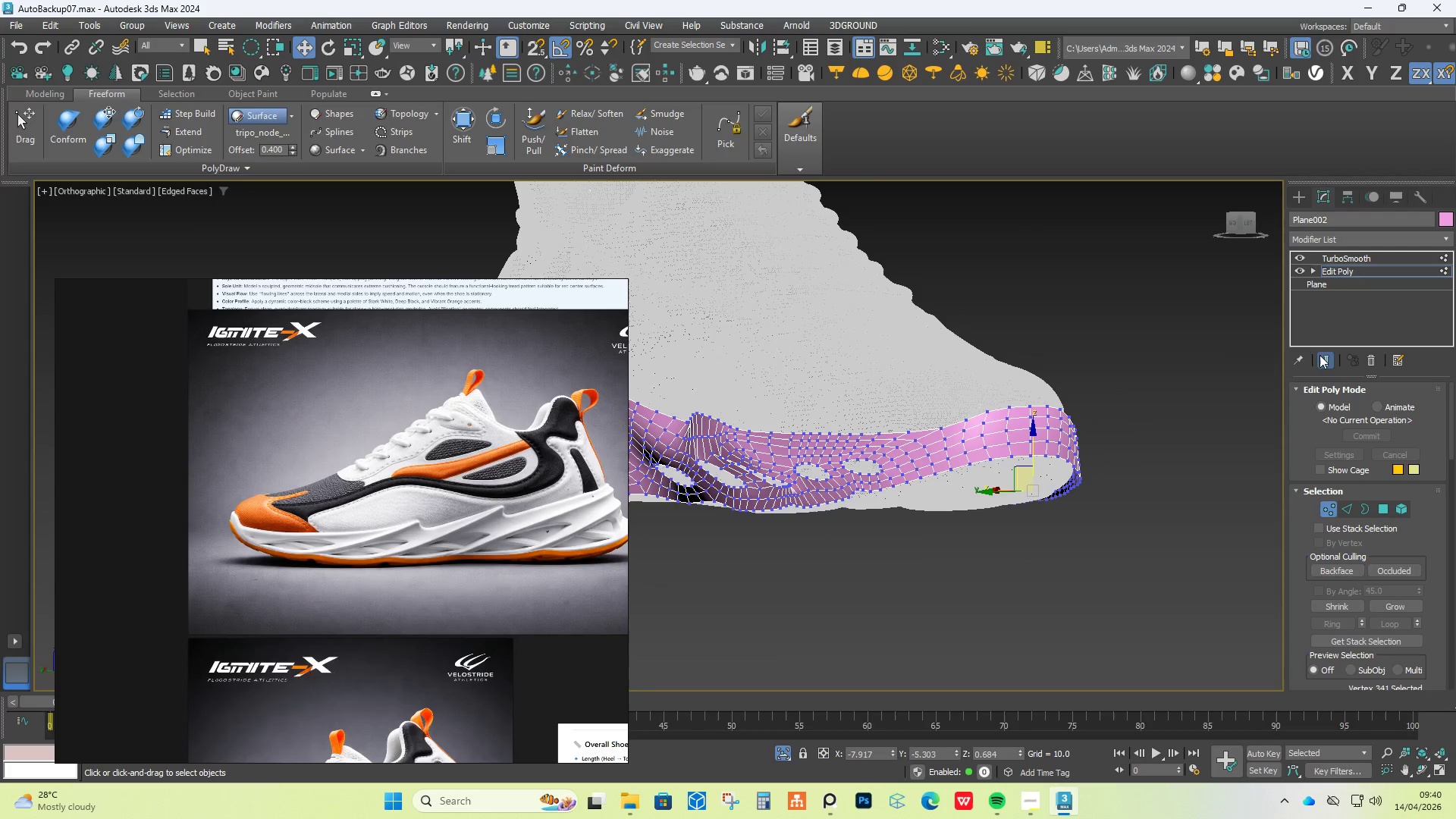 
scroll: coordinate [868, 475], scroll_direction: down, amount: 1.0
 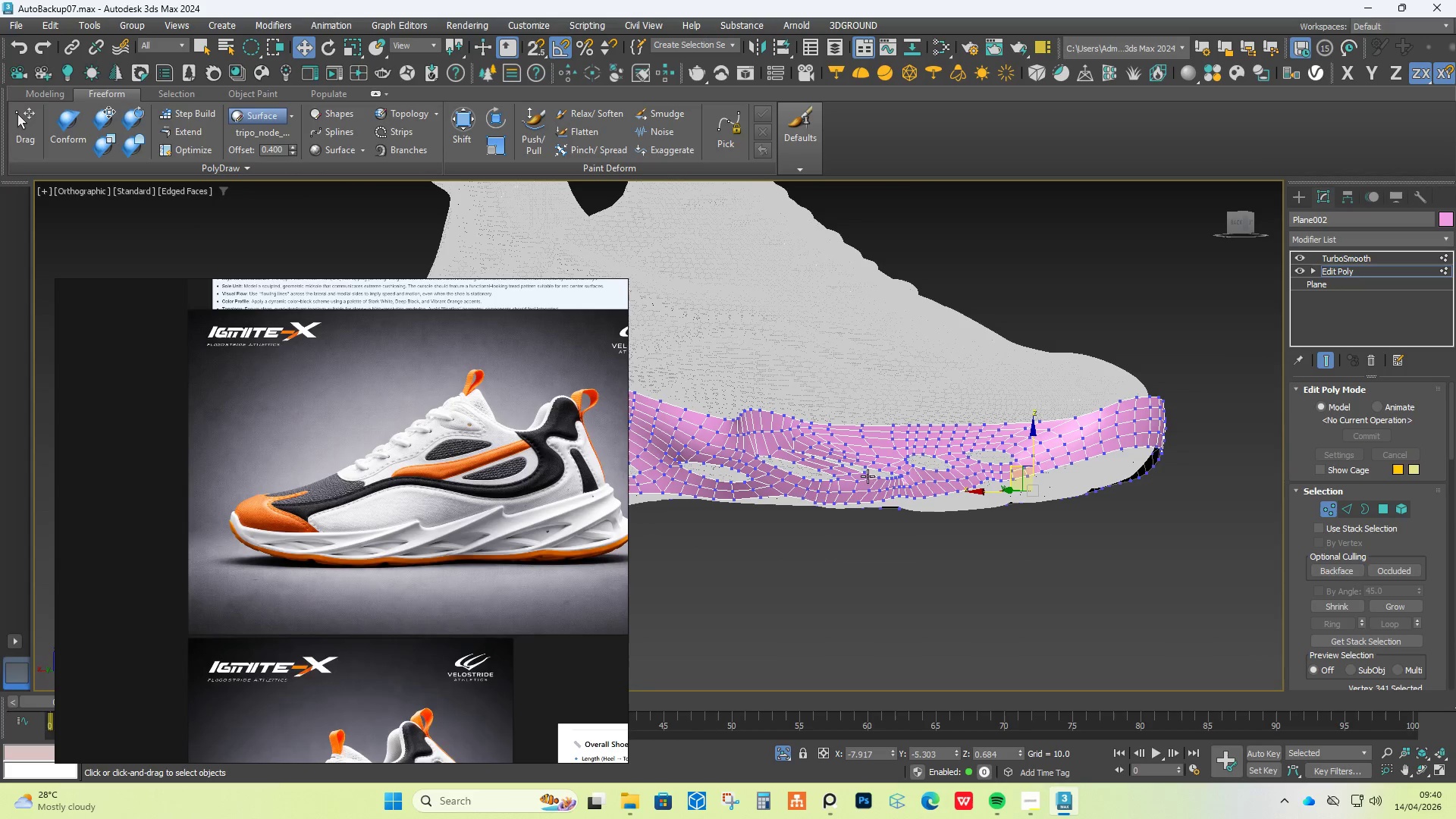 
left_click([1331, 359])
 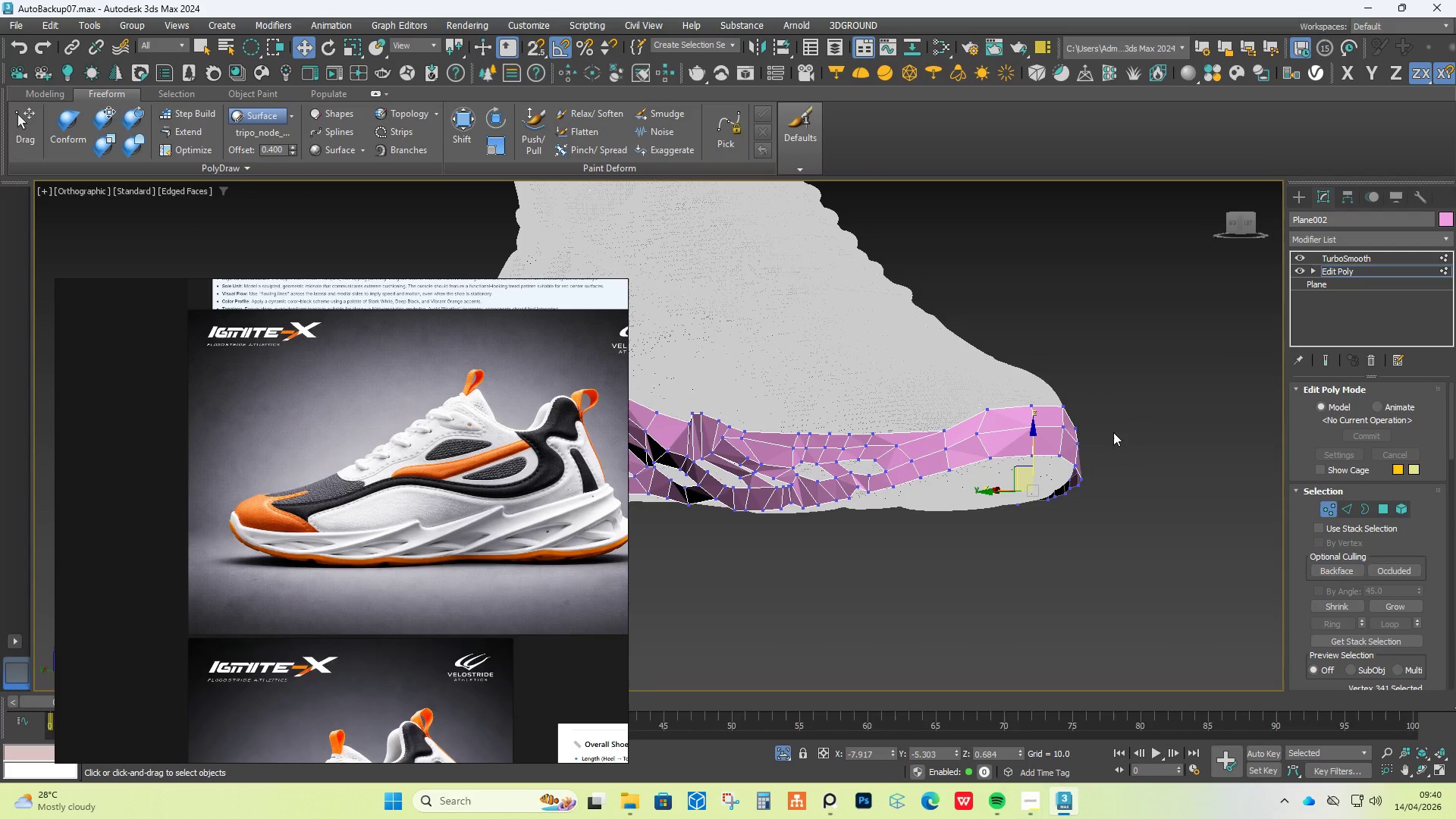 
hold_key(key=AltLeft, duration=0.39)
 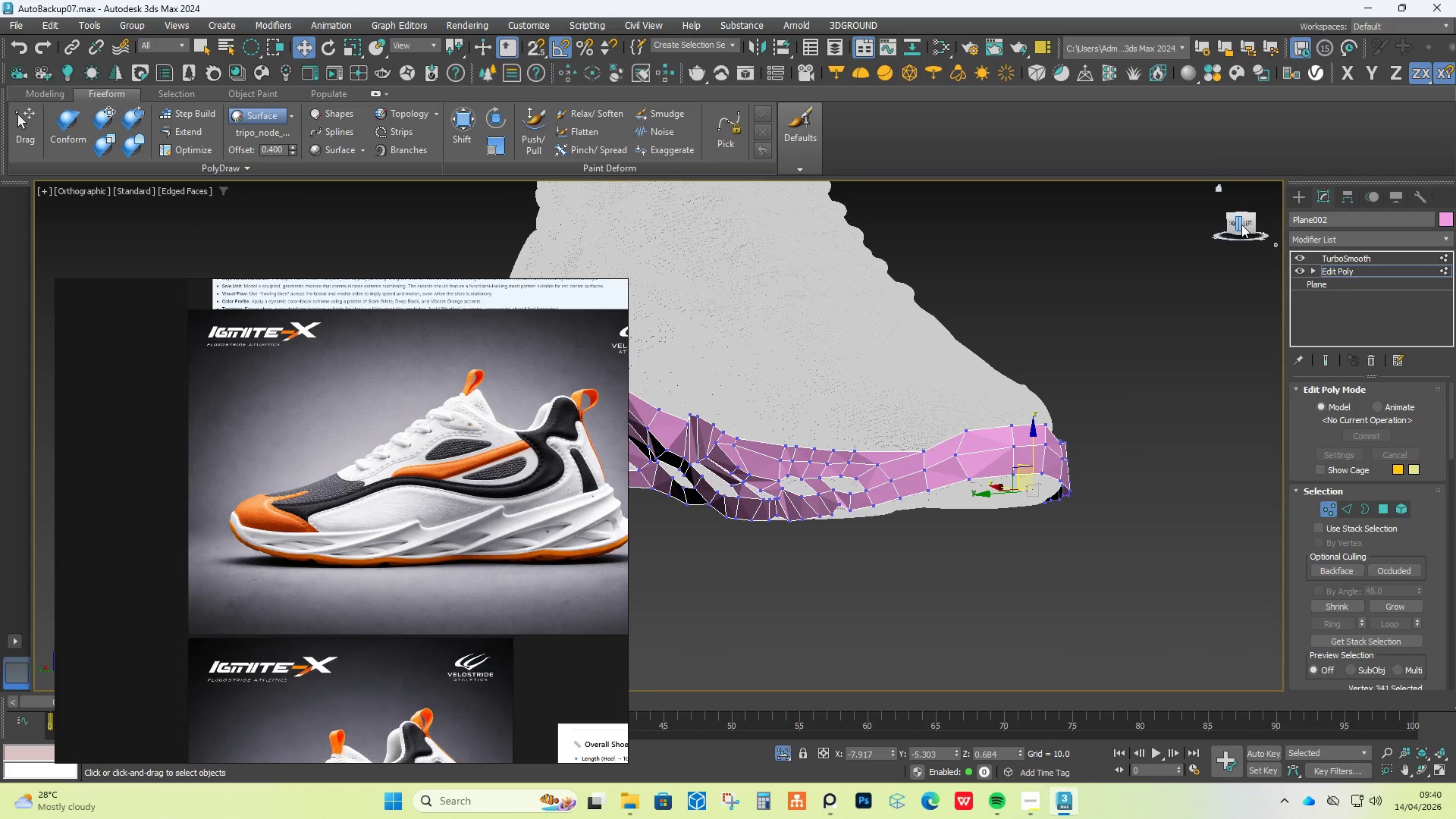 
left_click([1248, 224])
 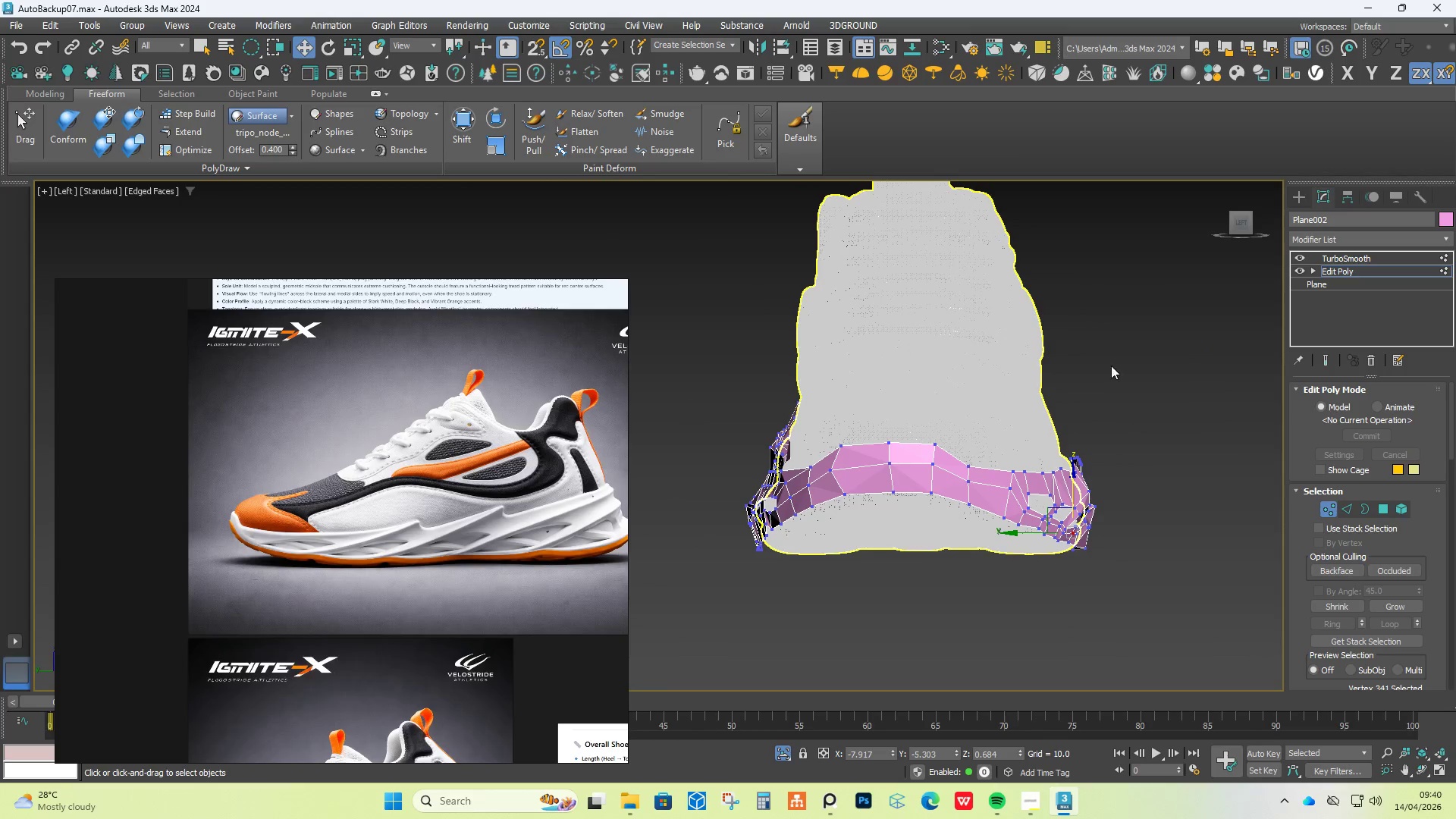 
left_click([1382, 510])
 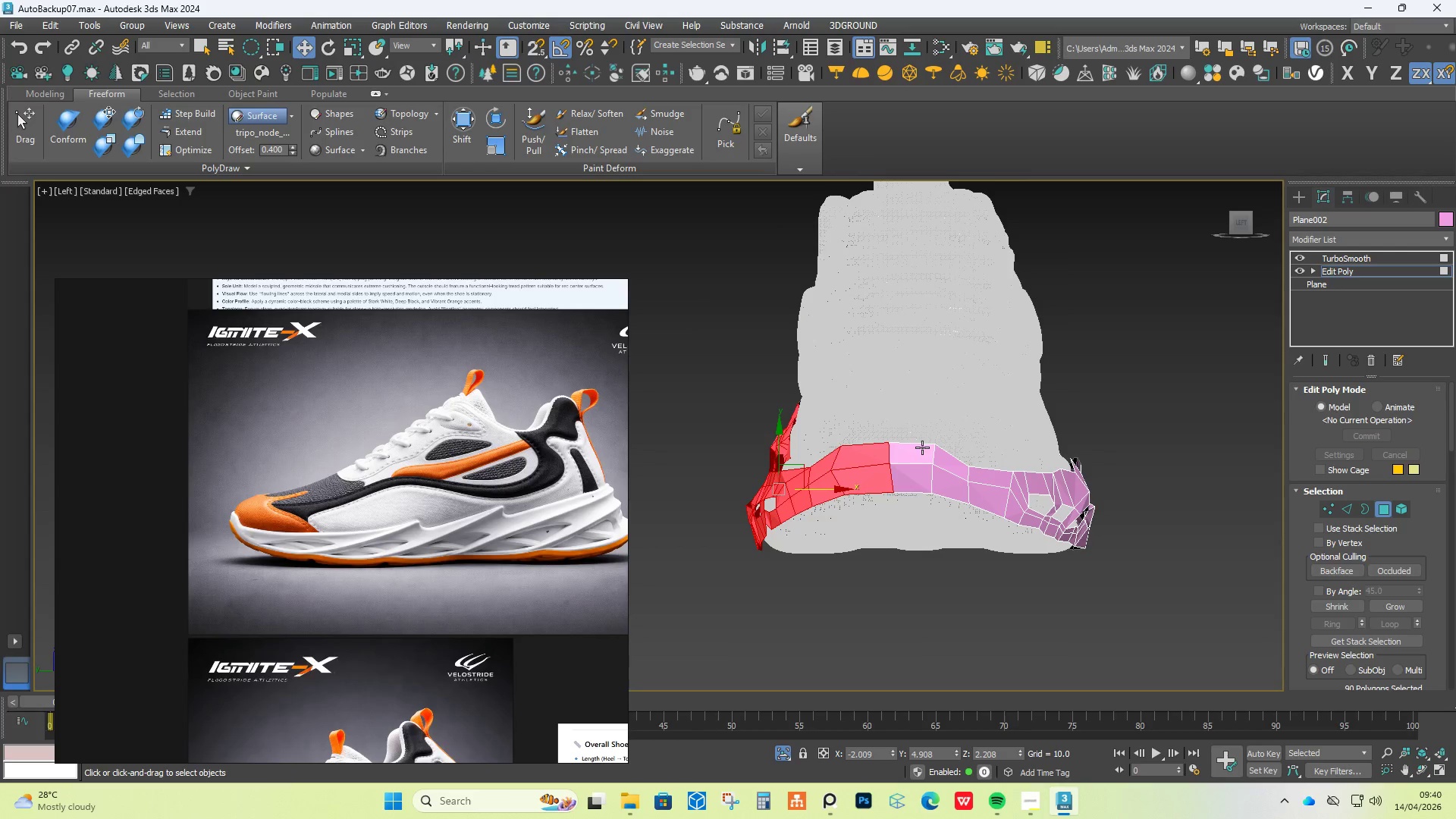 
key(Delete)
 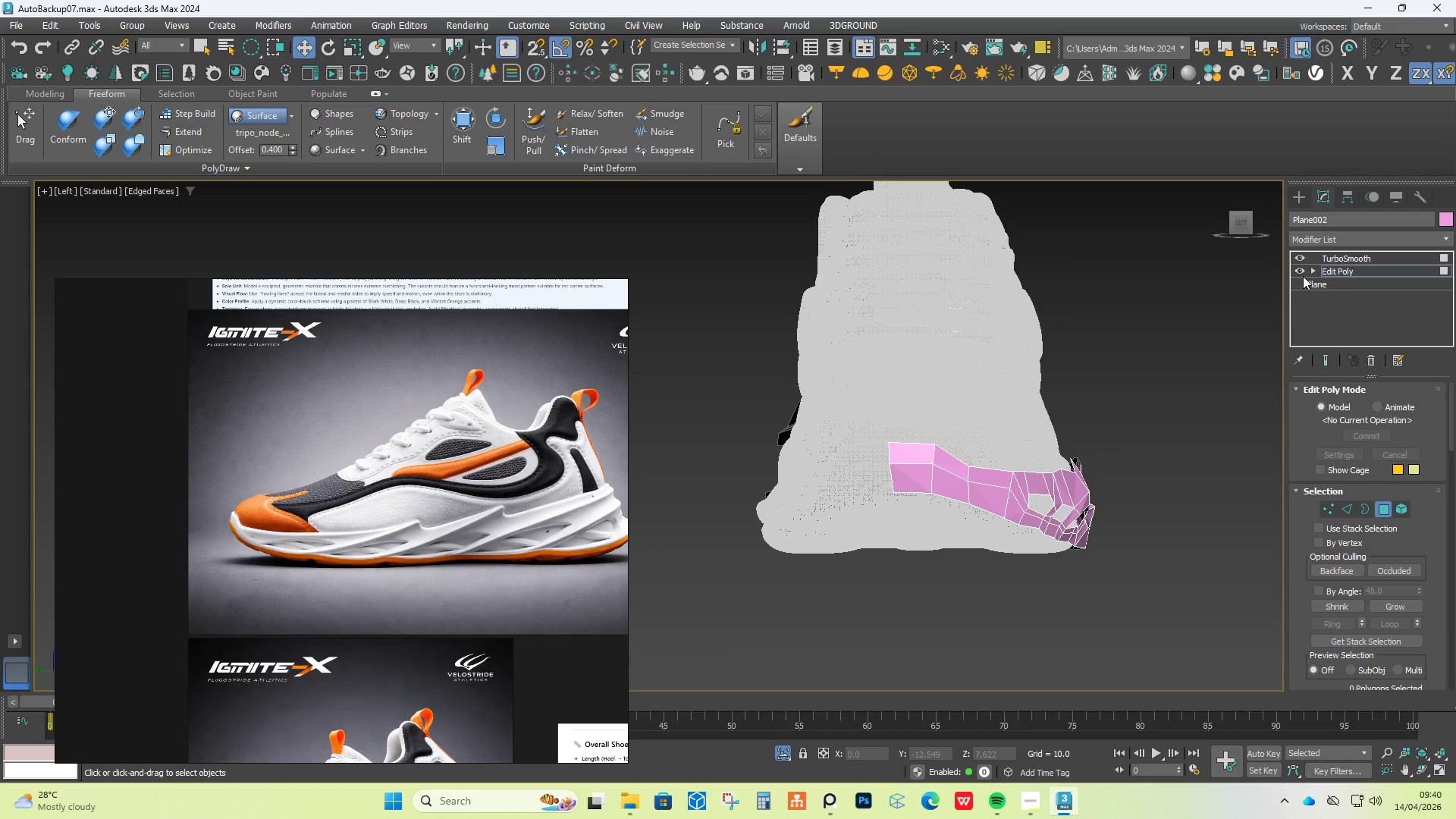 
left_click([1340, 241])
 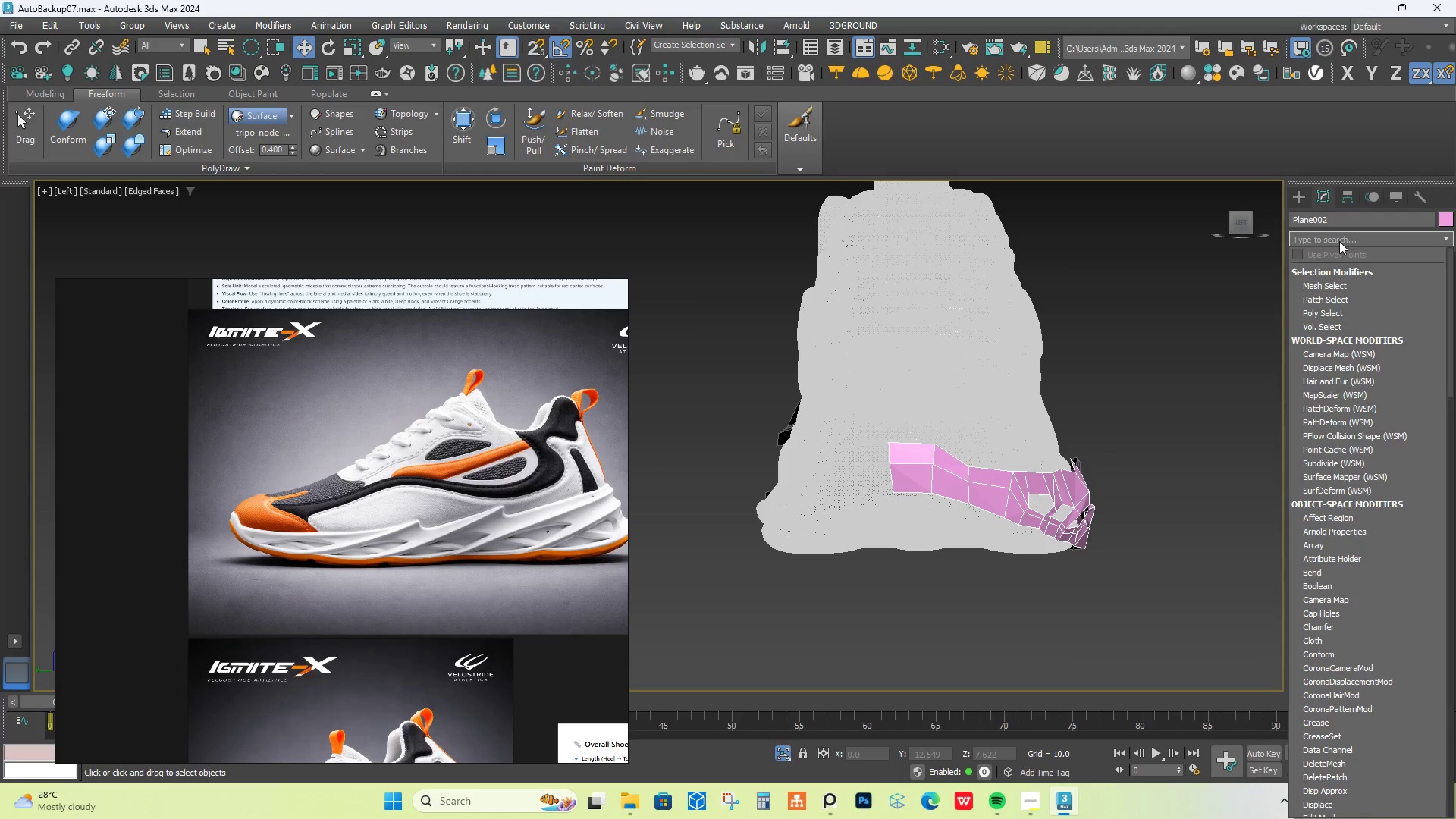 
type(sy)
 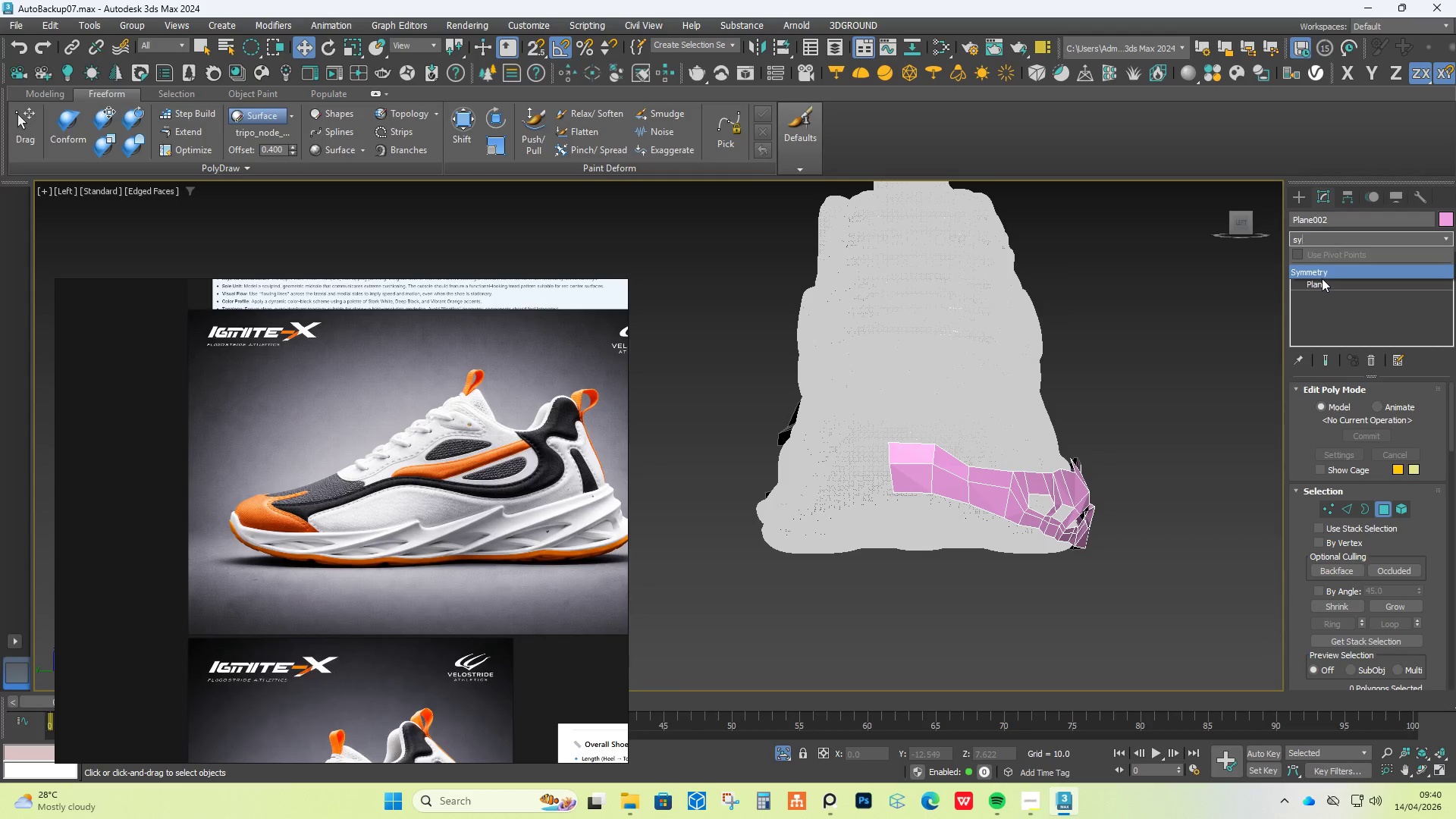 
left_click([1329, 270])
 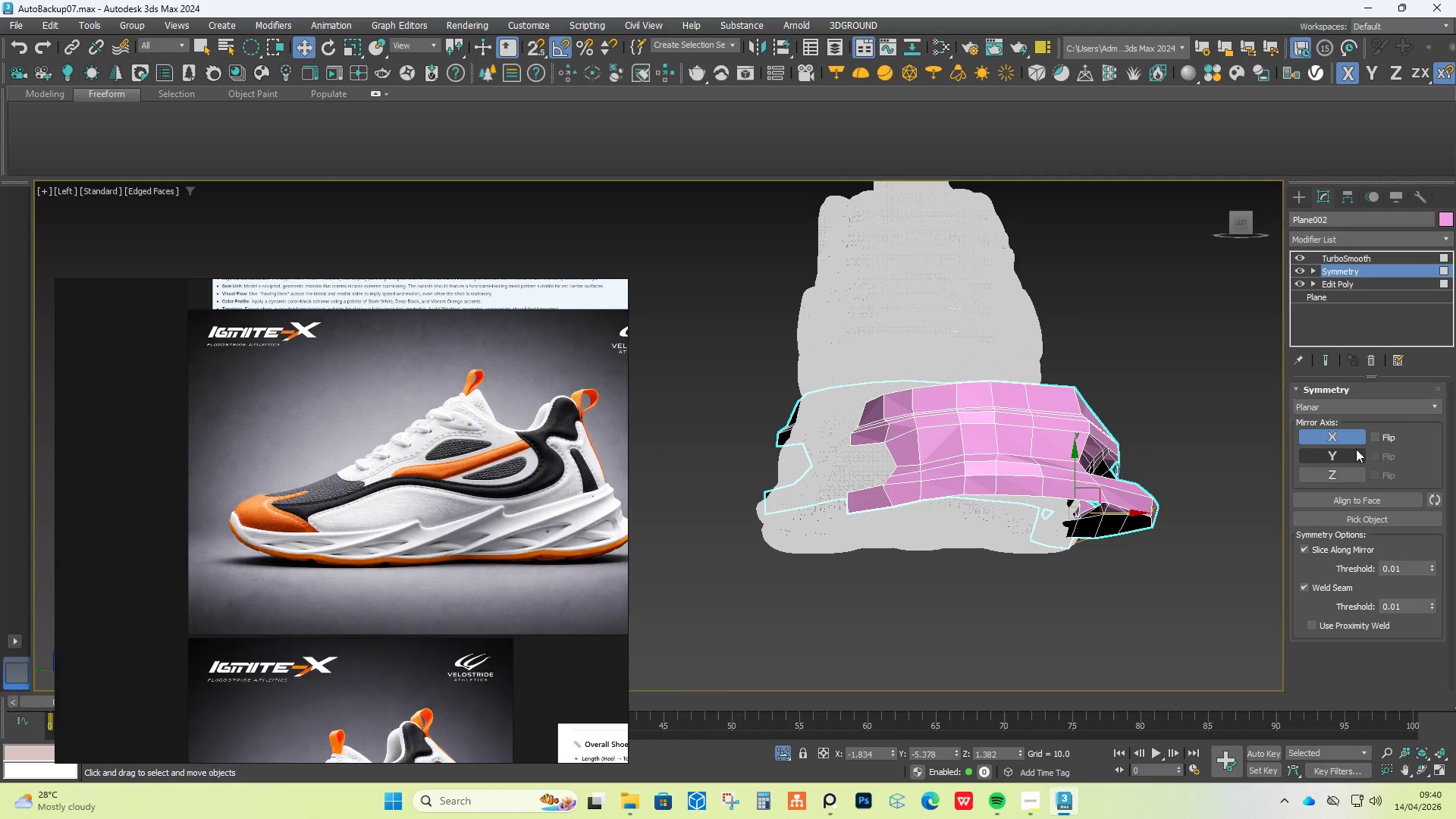 
left_click([1341, 451])
 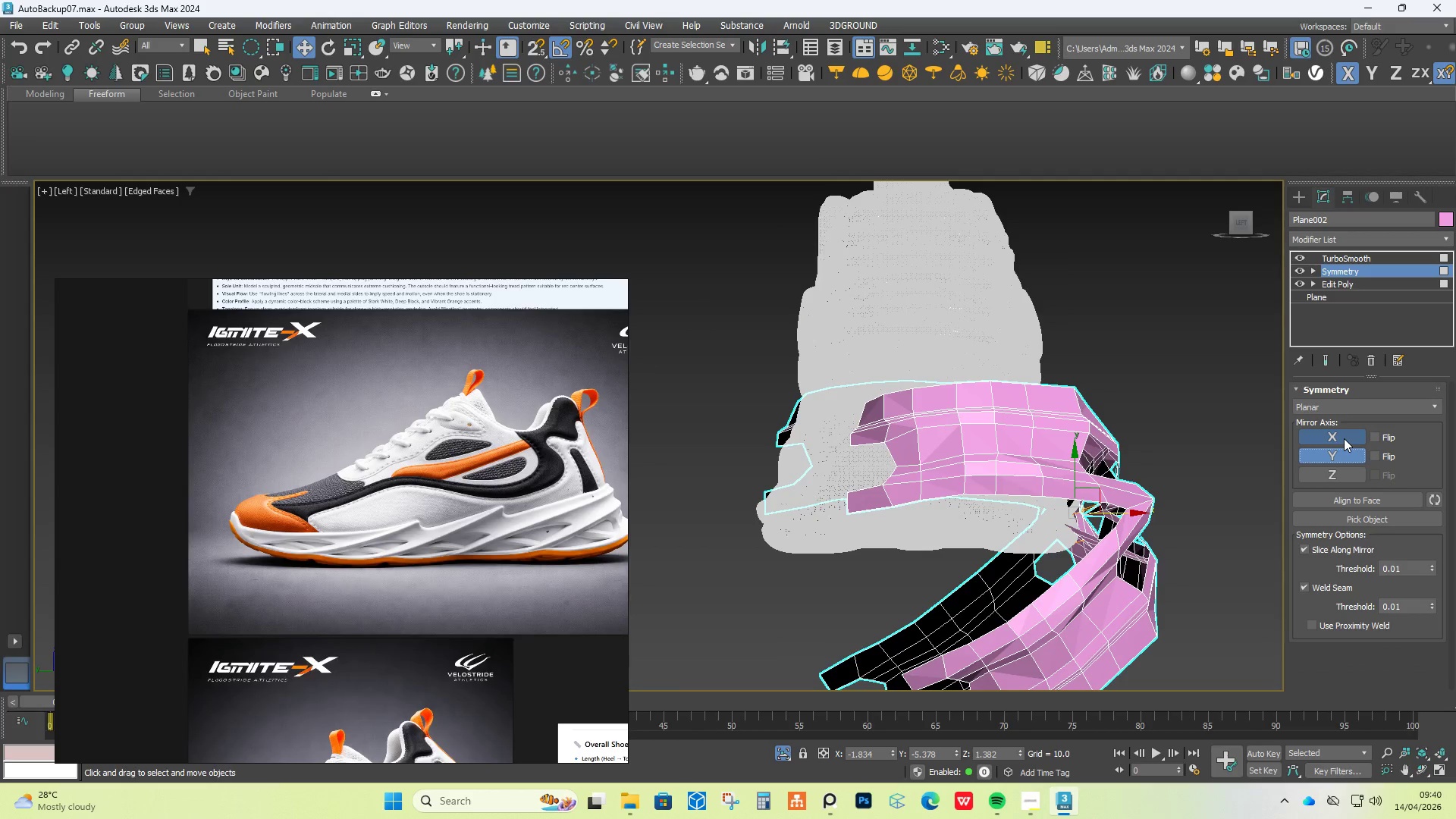 
left_click([1342, 456])
 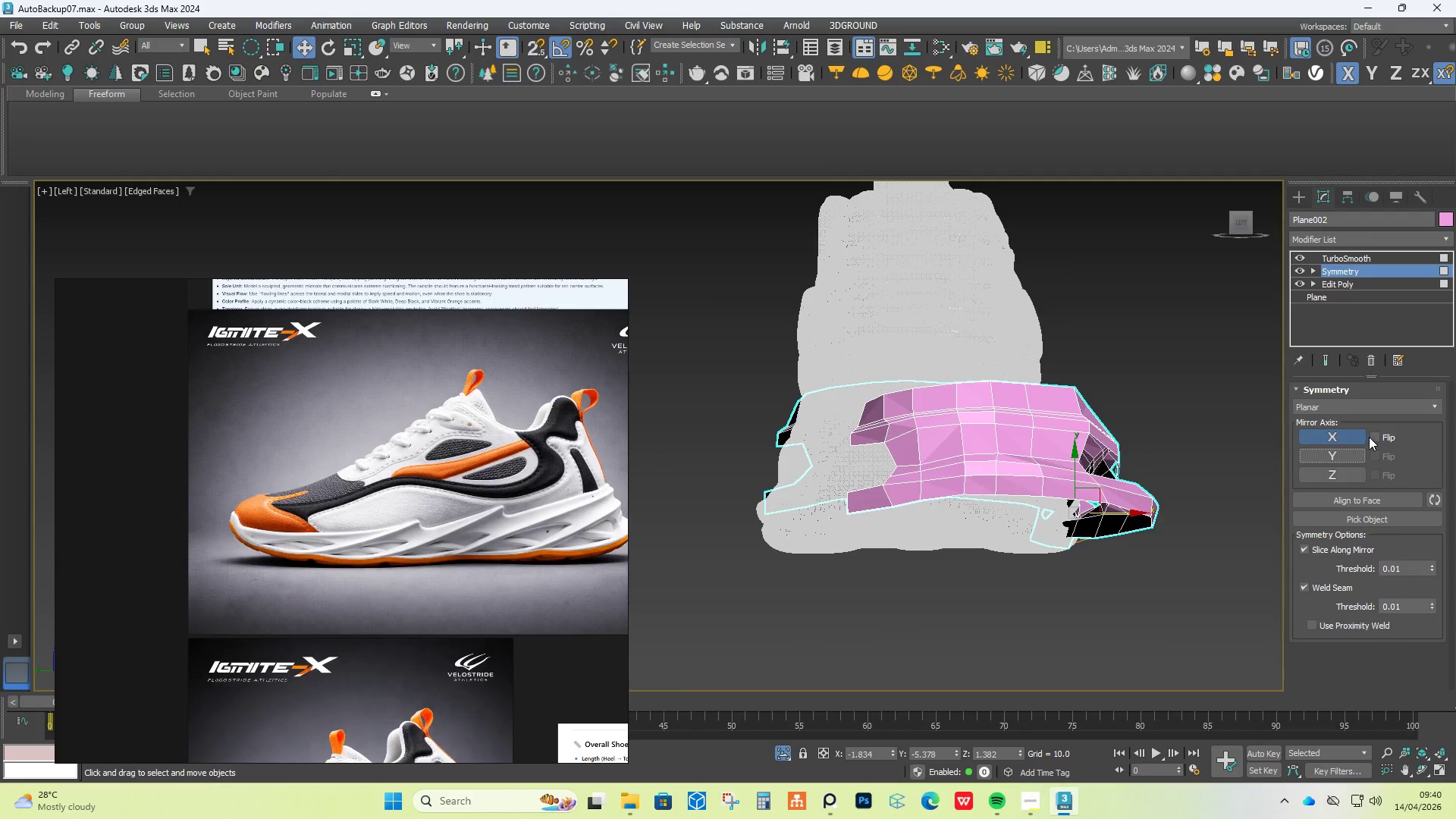 
left_click([1372, 435])
 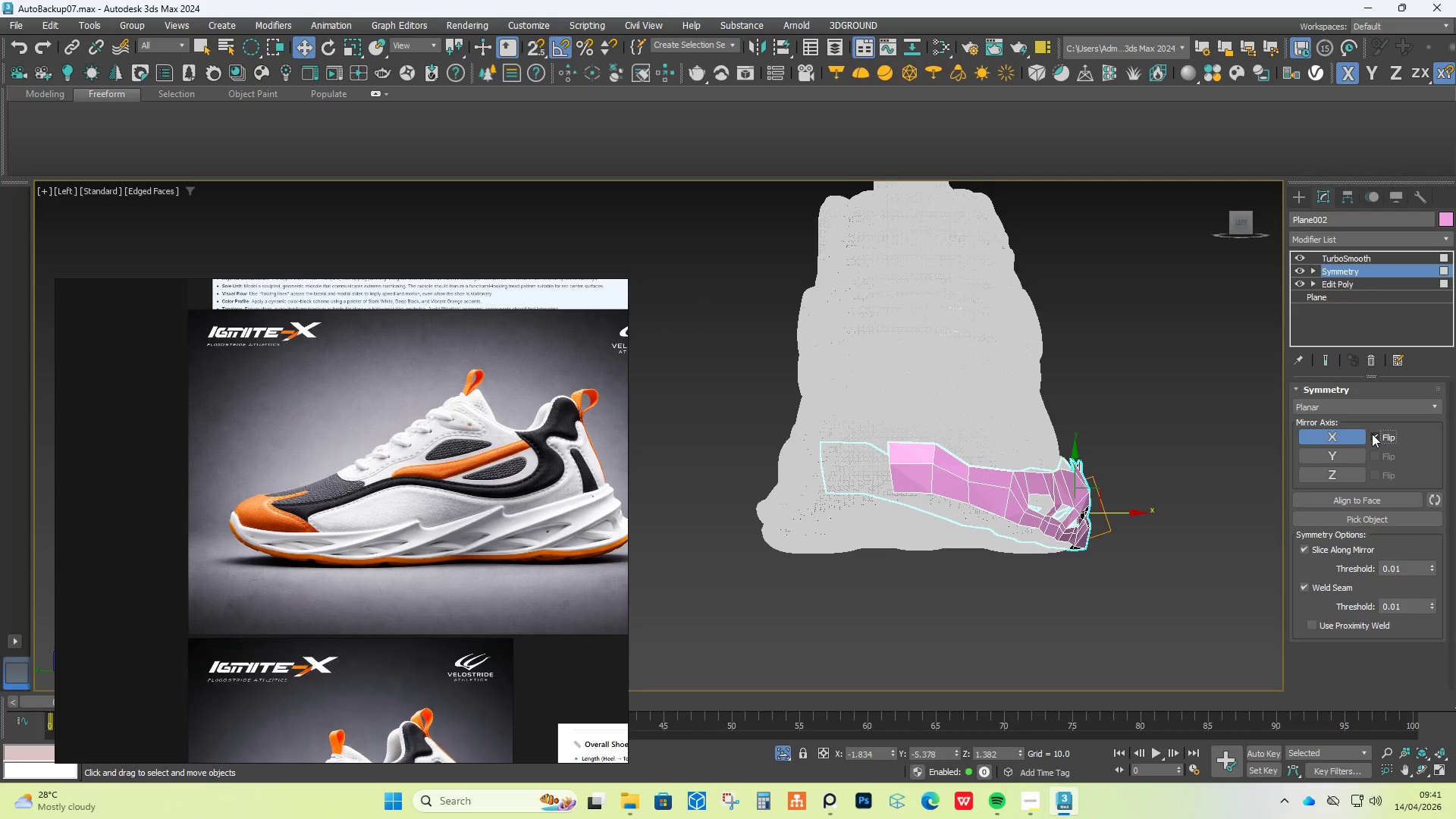 
scroll: coordinate [1370, 438], scroll_direction: up, amount: 1.0
 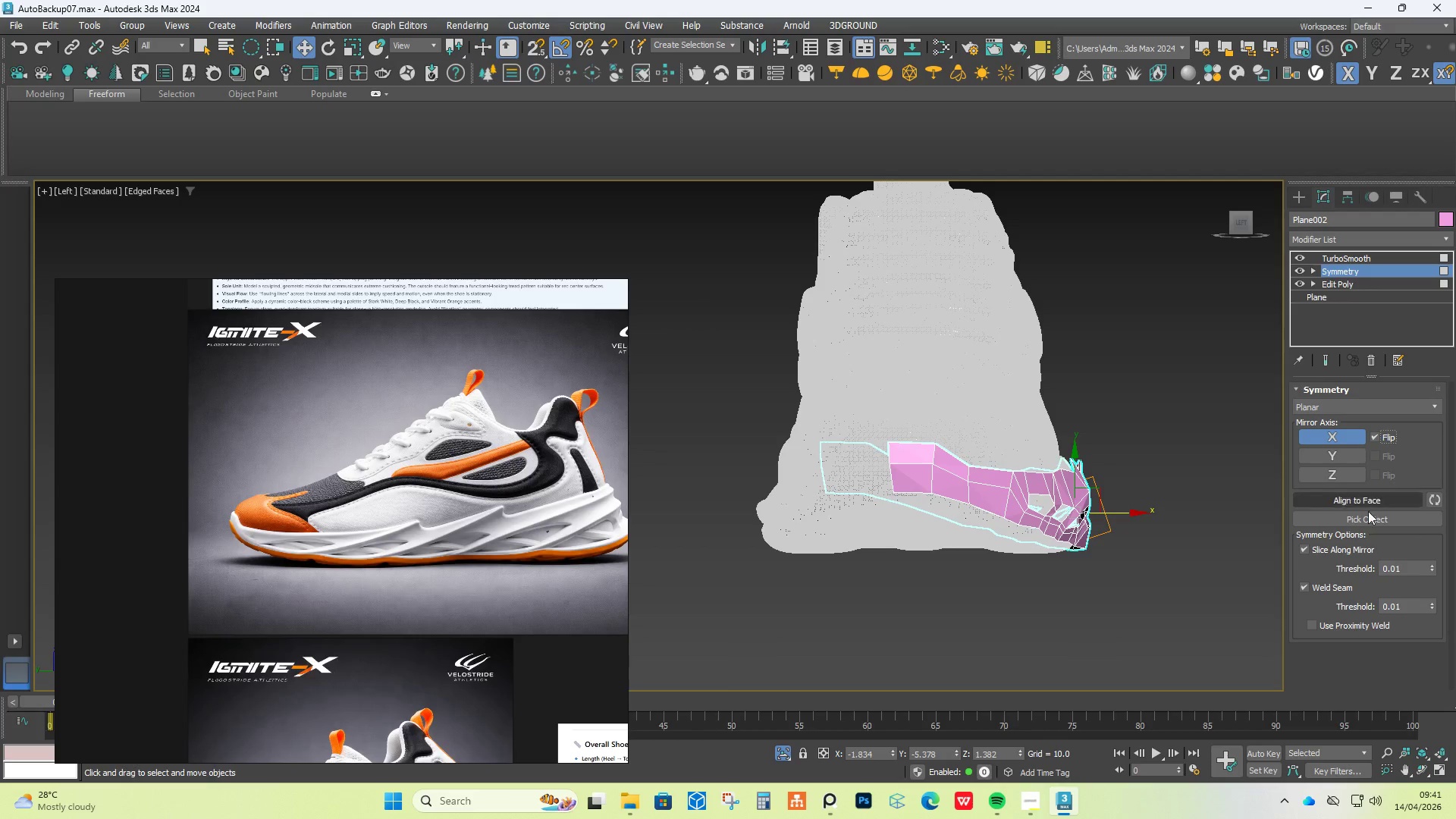 
left_click([1369, 519])
 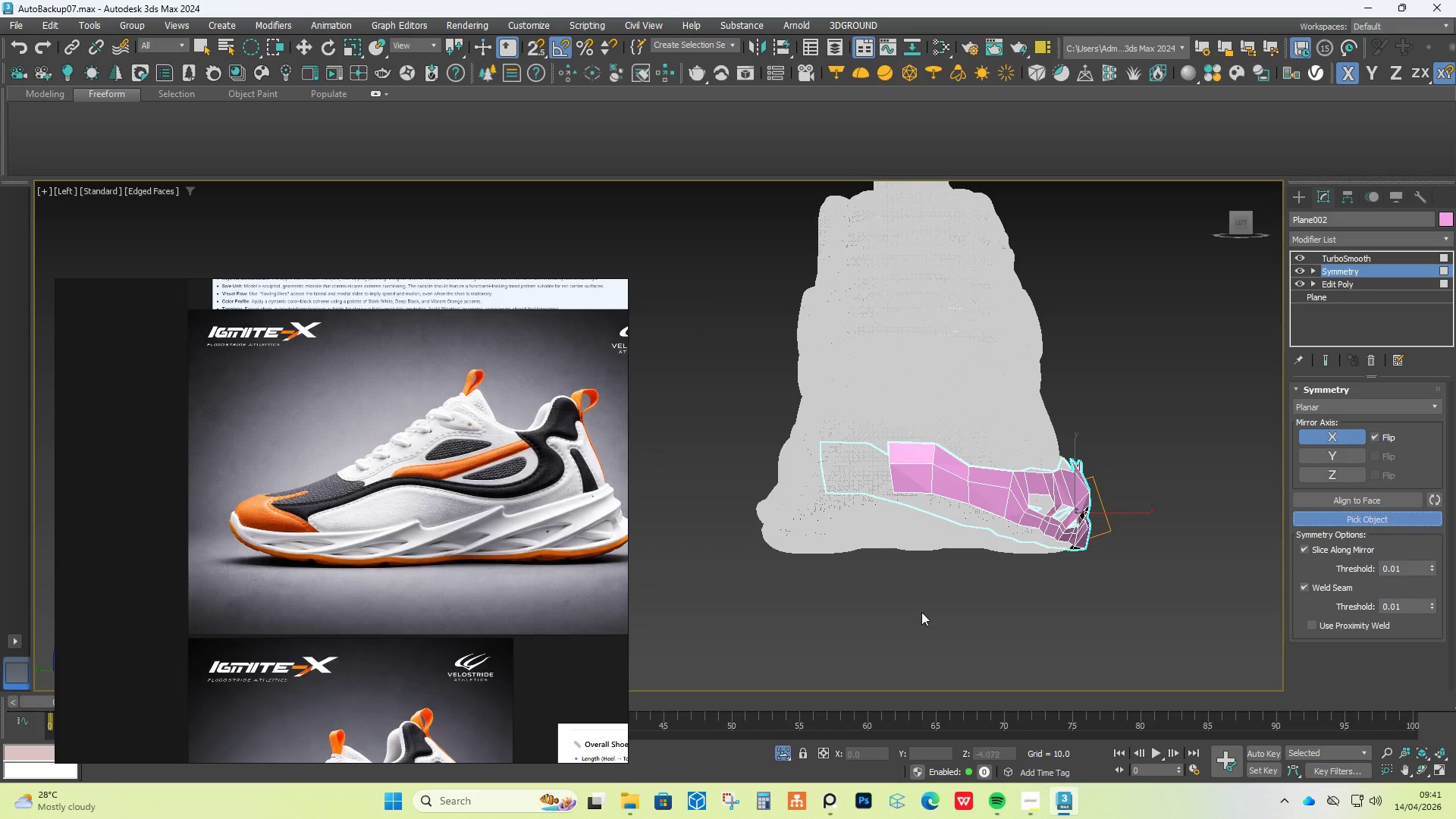 
left_click([930, 383])
 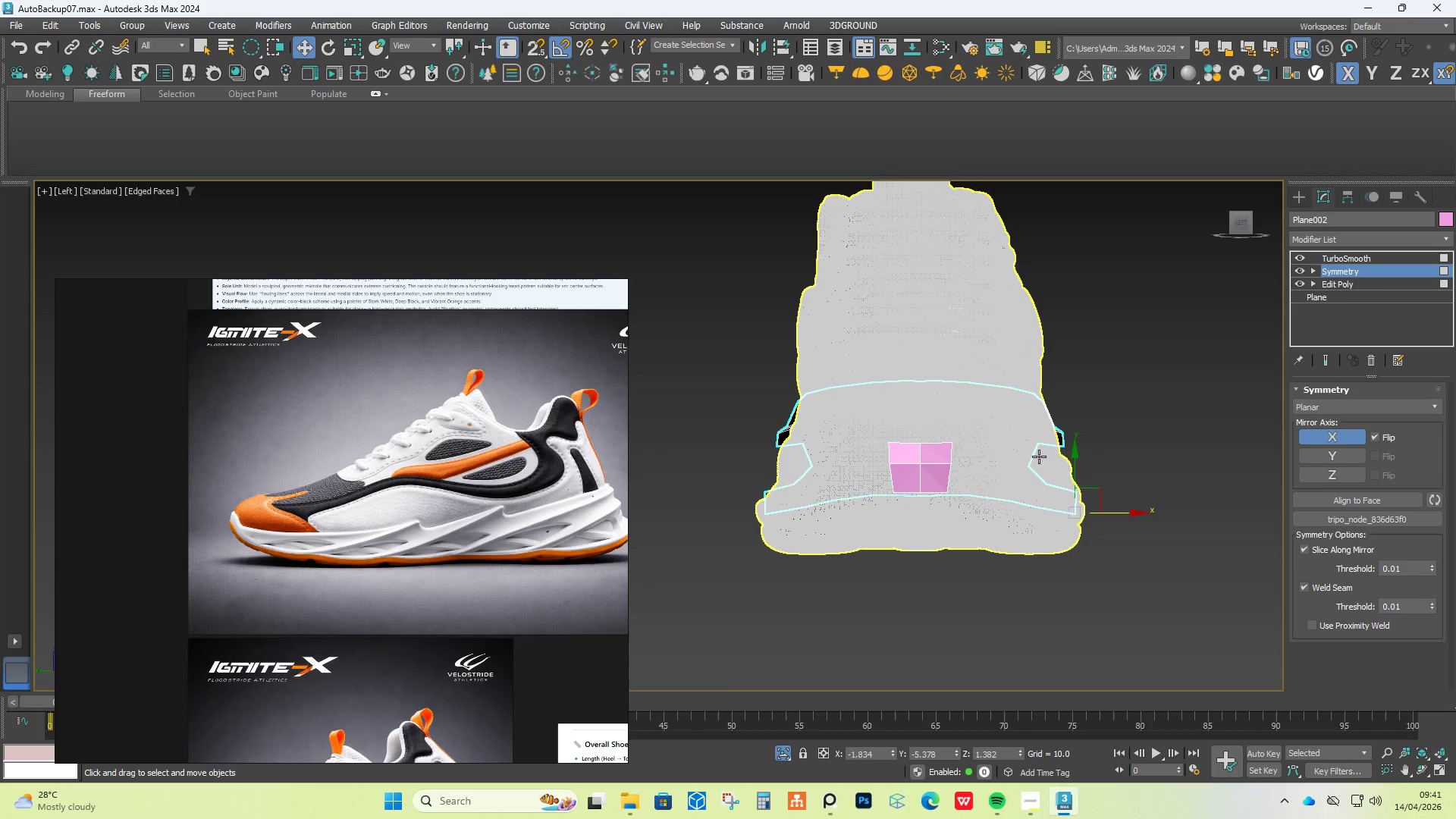 
hold_key(key=AltLeft, duration=1.16)
 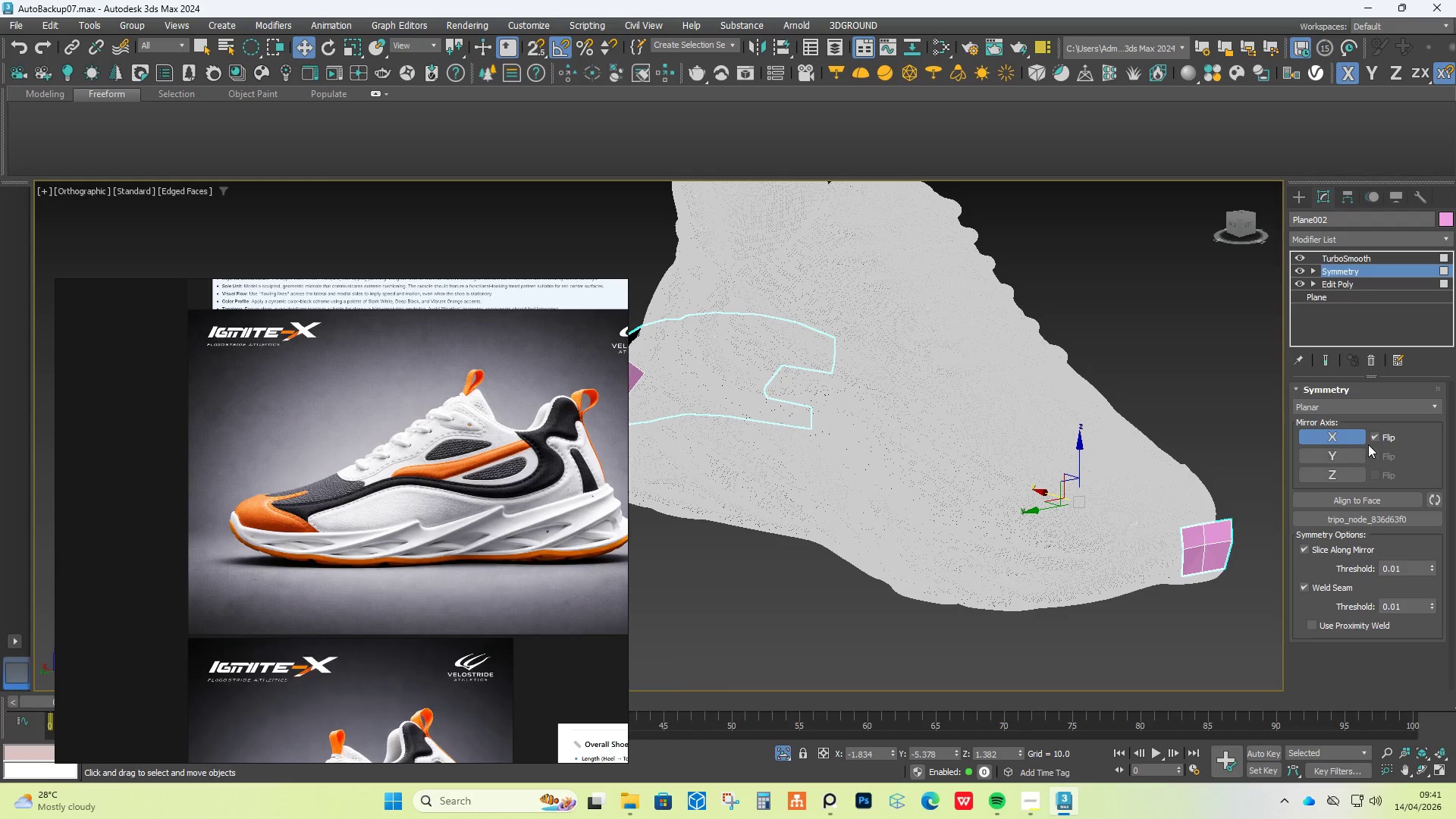 
left_click([1373, 435])
 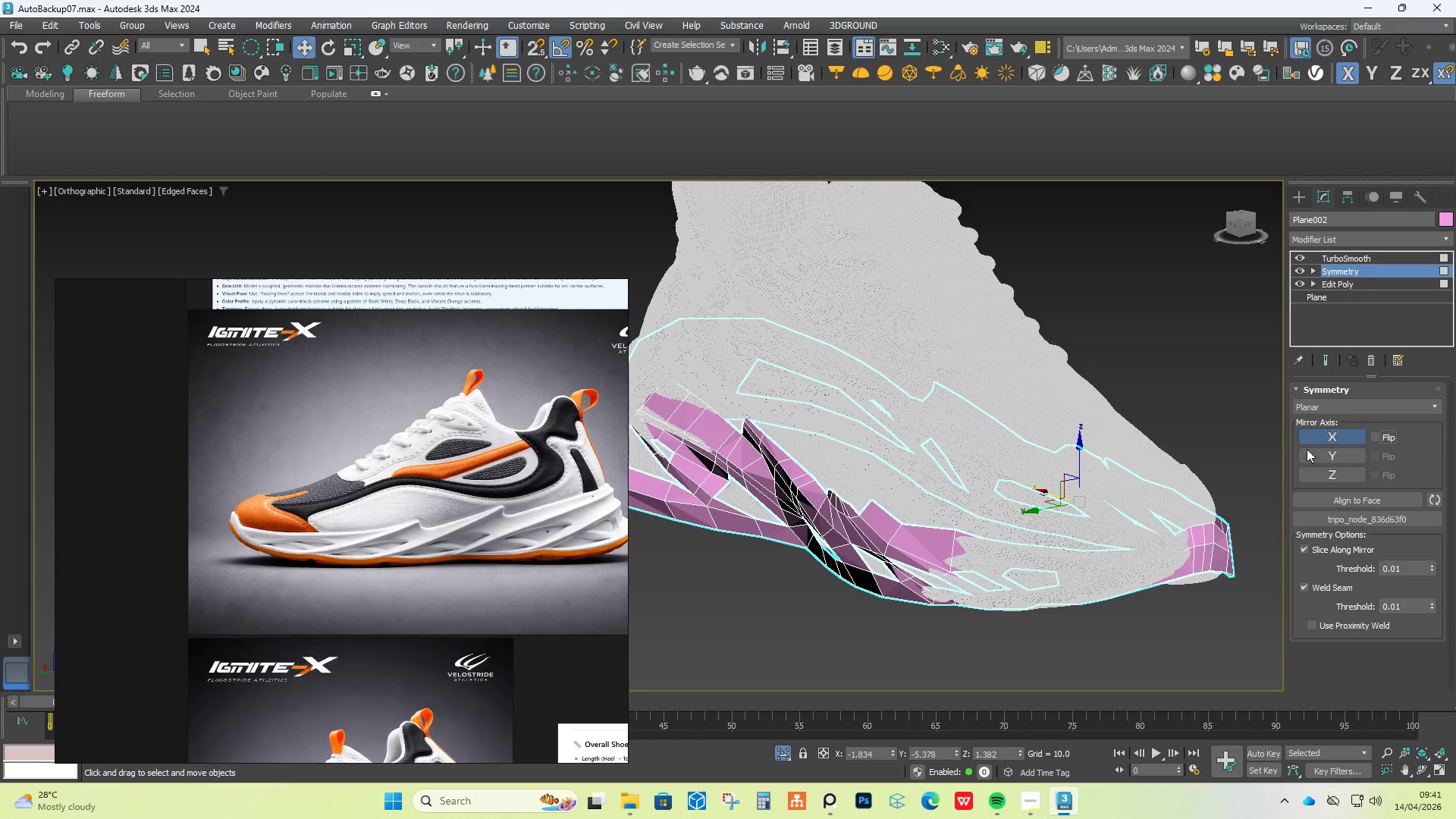 
hold_key(key=AltLeft, duration=1.5)
 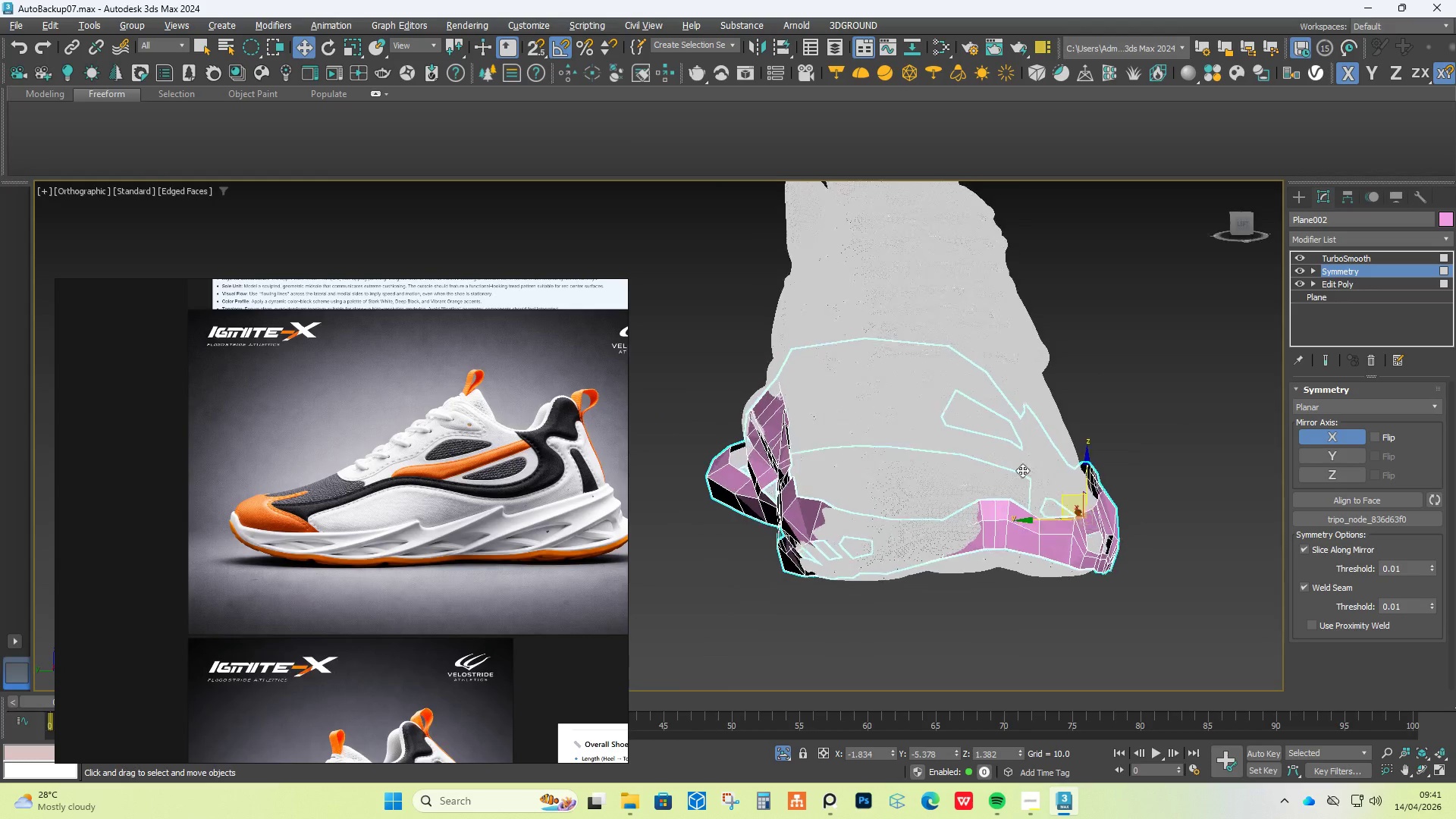 
hold_key(key=AltLeft, duration=1.38)
 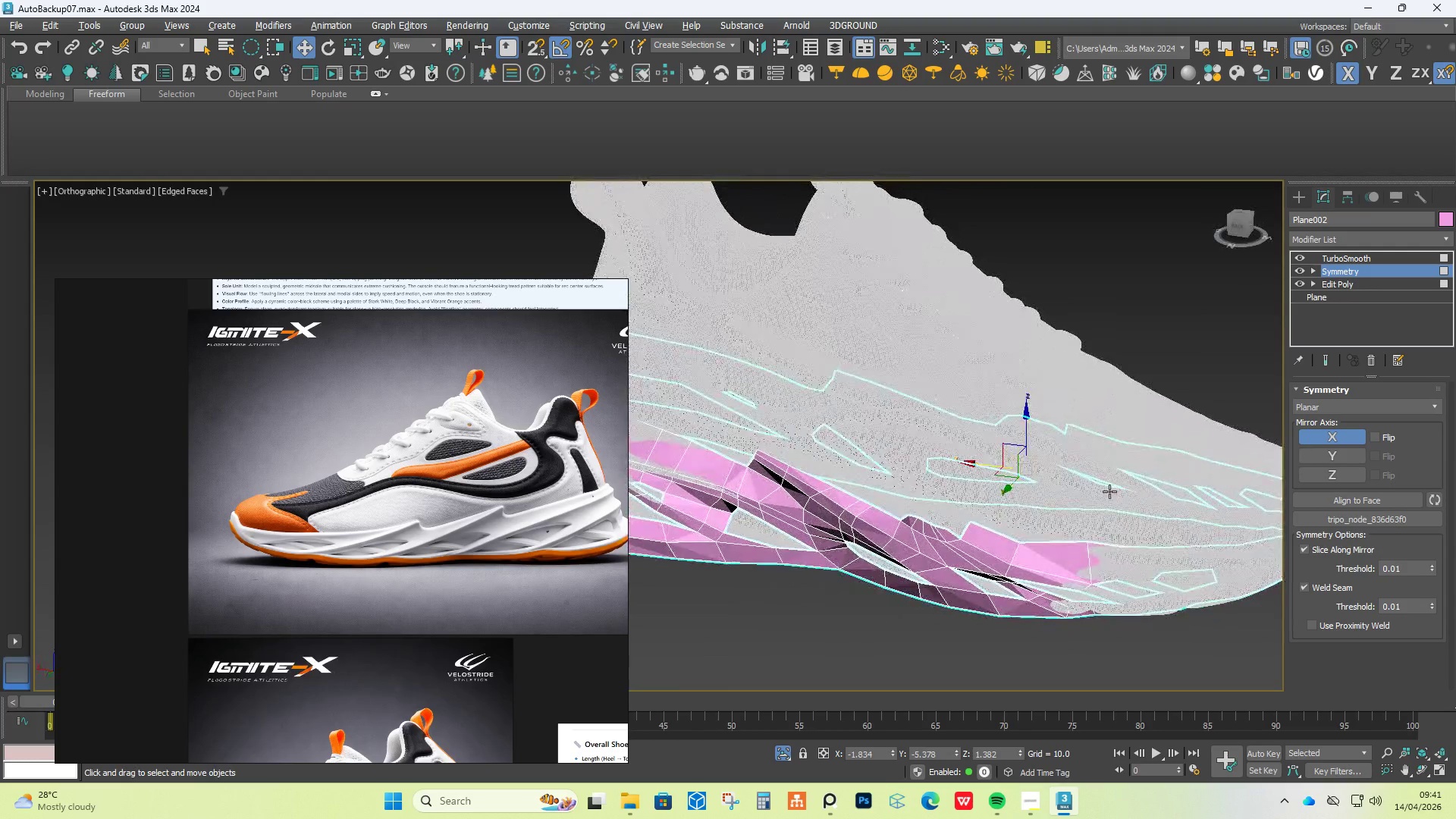 
hold_key(key=AltLeft, duration=1.5)
 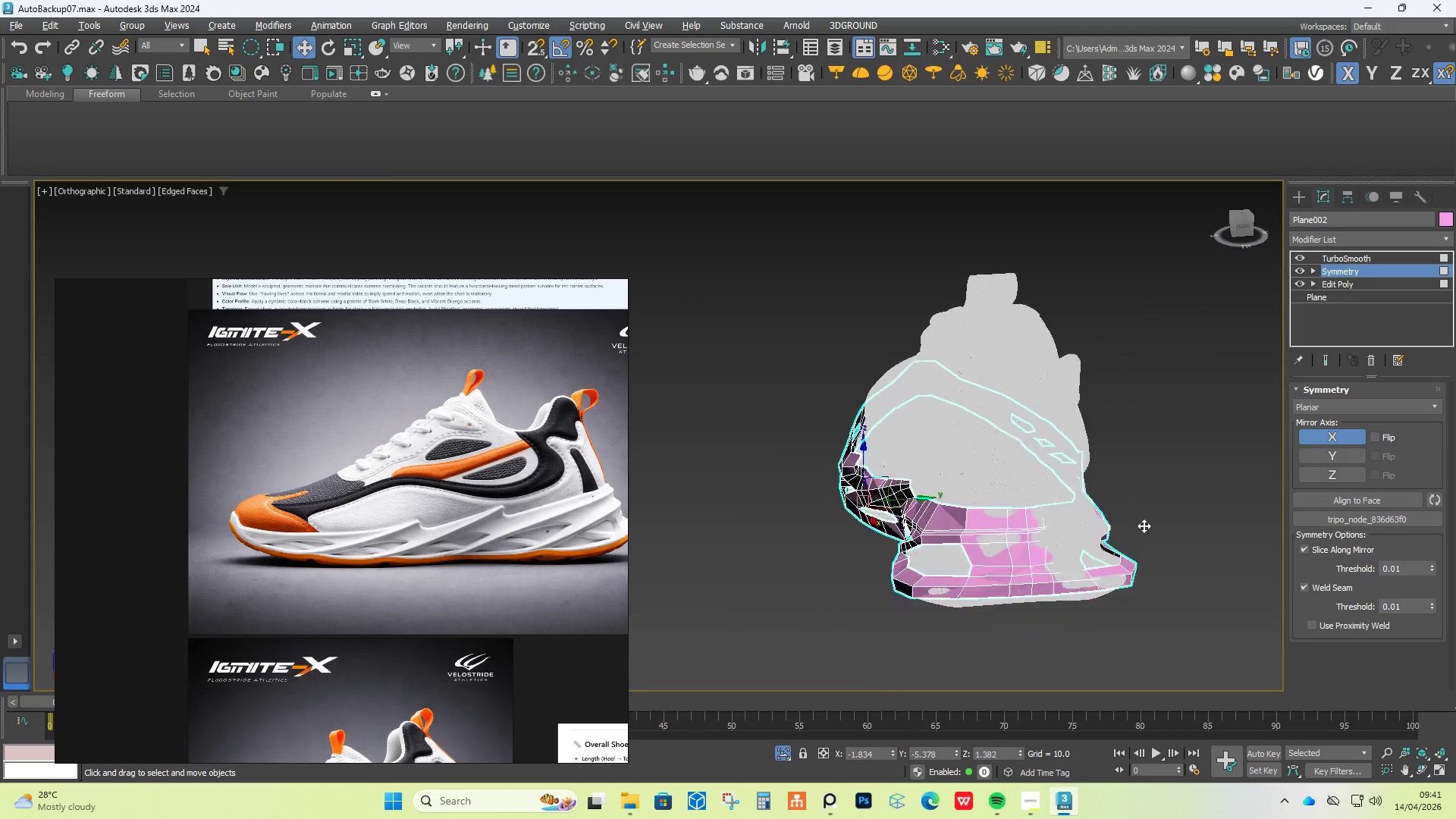 
scroll: coordinate [1110, 491], scroll_direction: down, amount: 1.0
 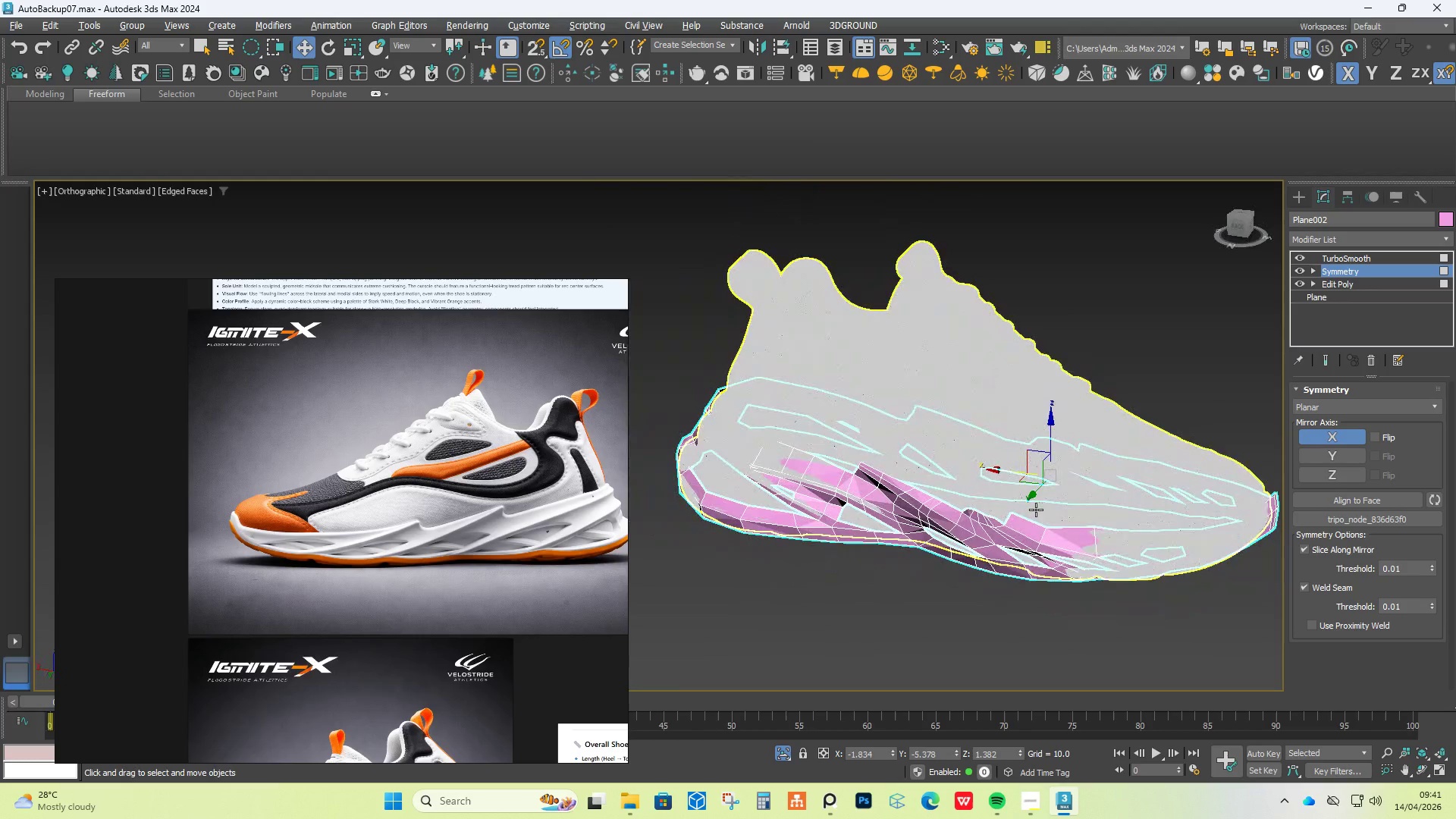 
hold_key(key=AltLeft, duration=1.05)
 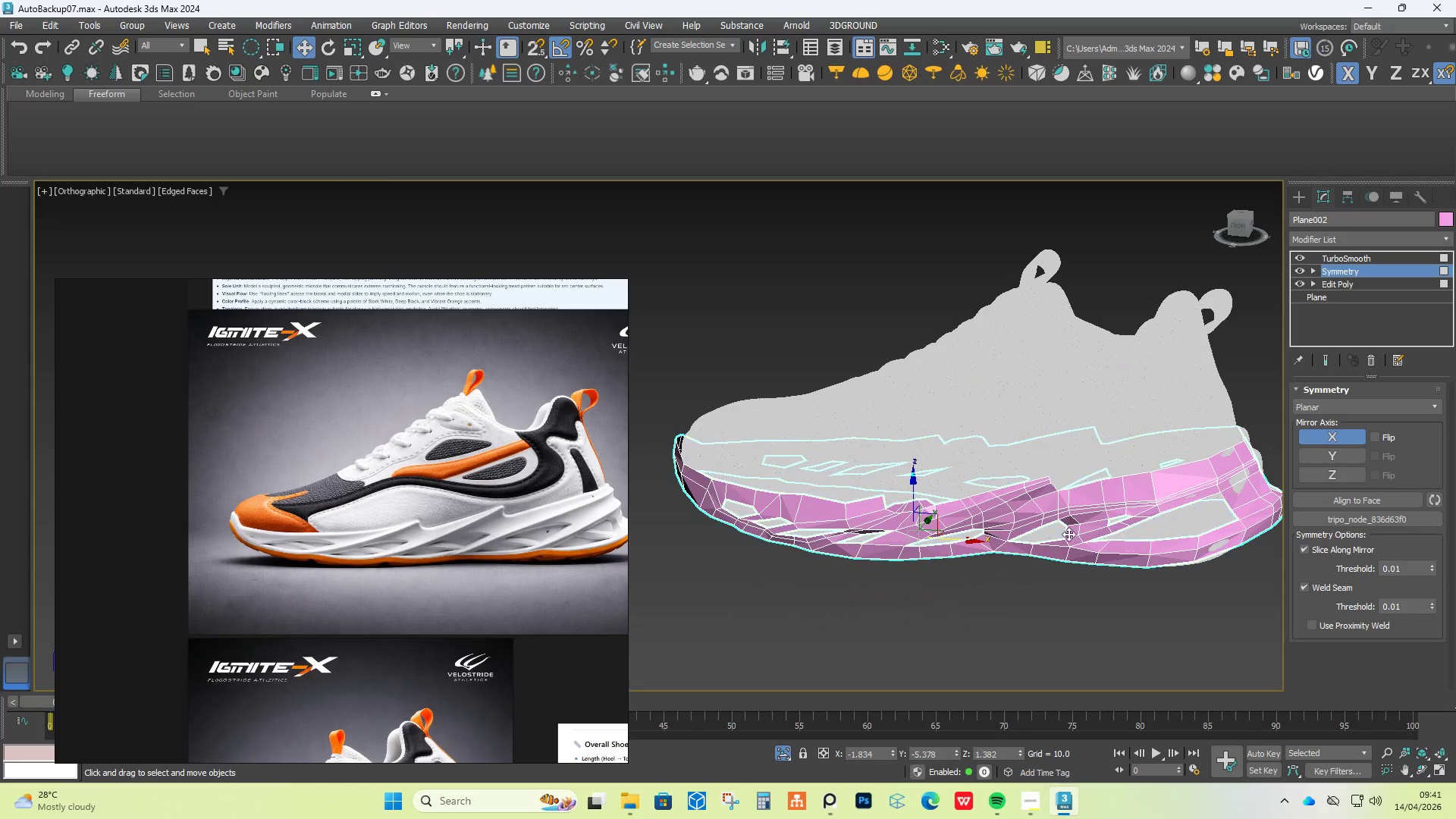 
scroll: coordinate [1056, 534], scroll_direction: up, amount: 2.0
 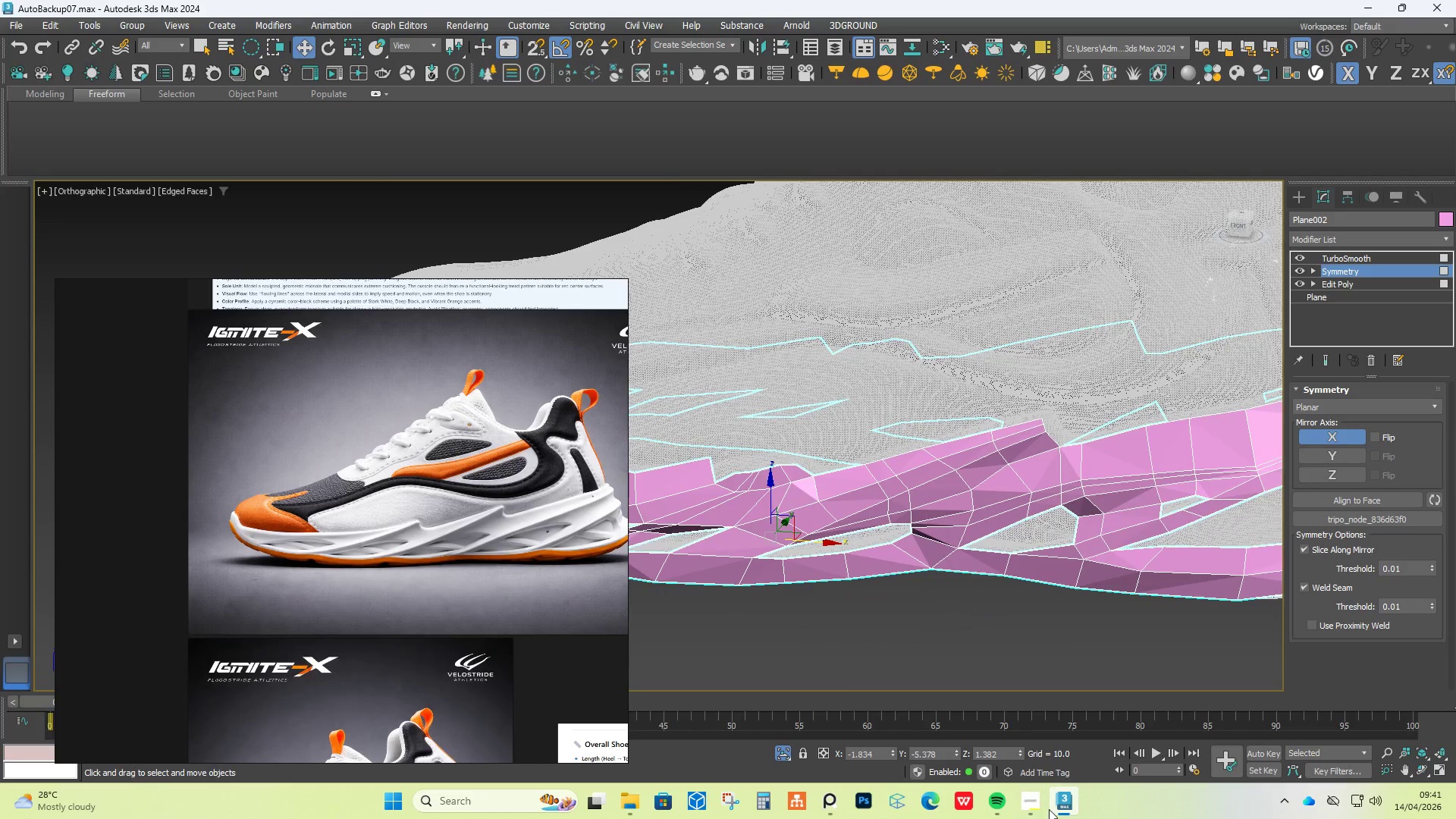 
left_click([1034, 809])
 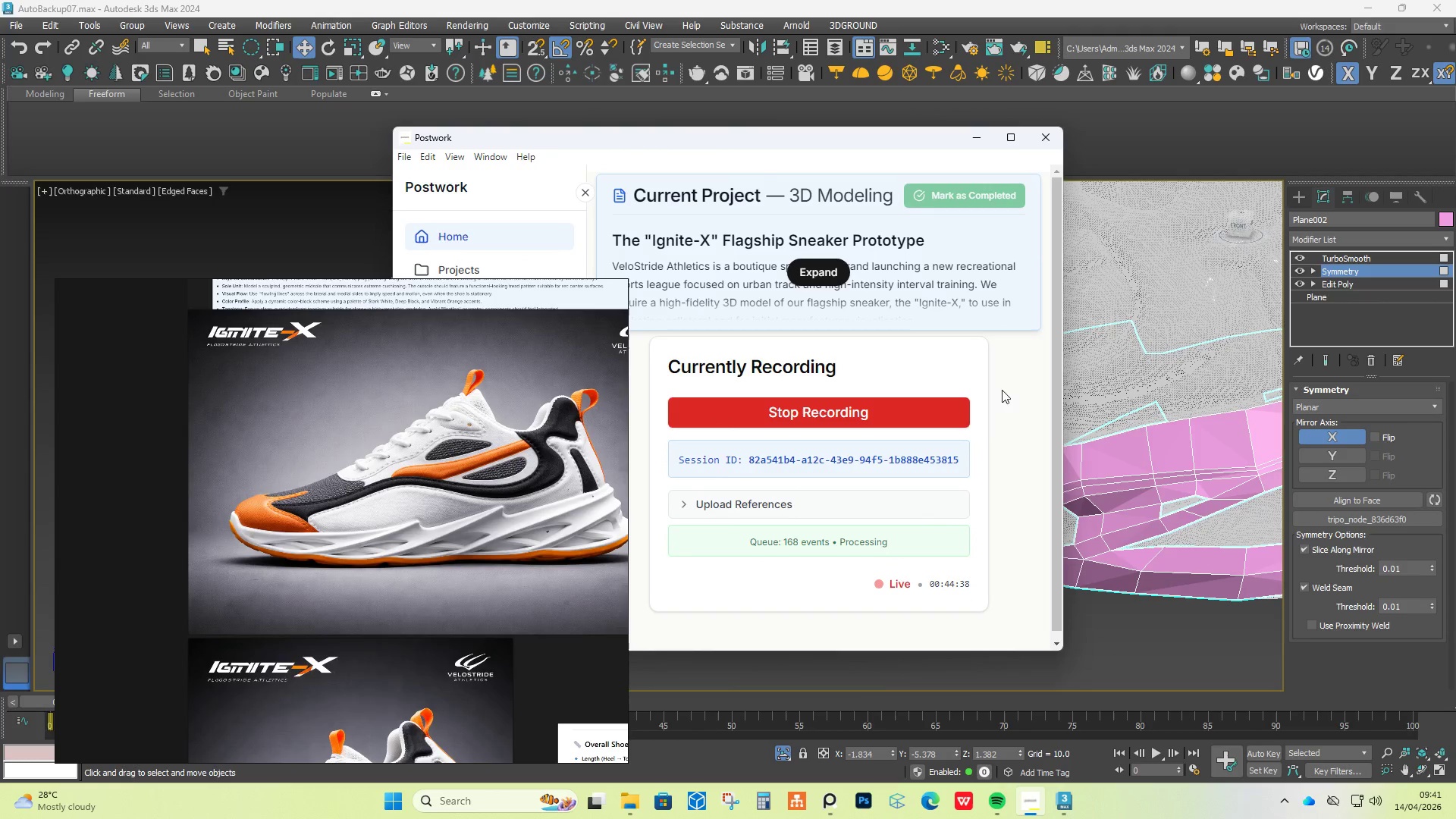 
wait(8.72)
 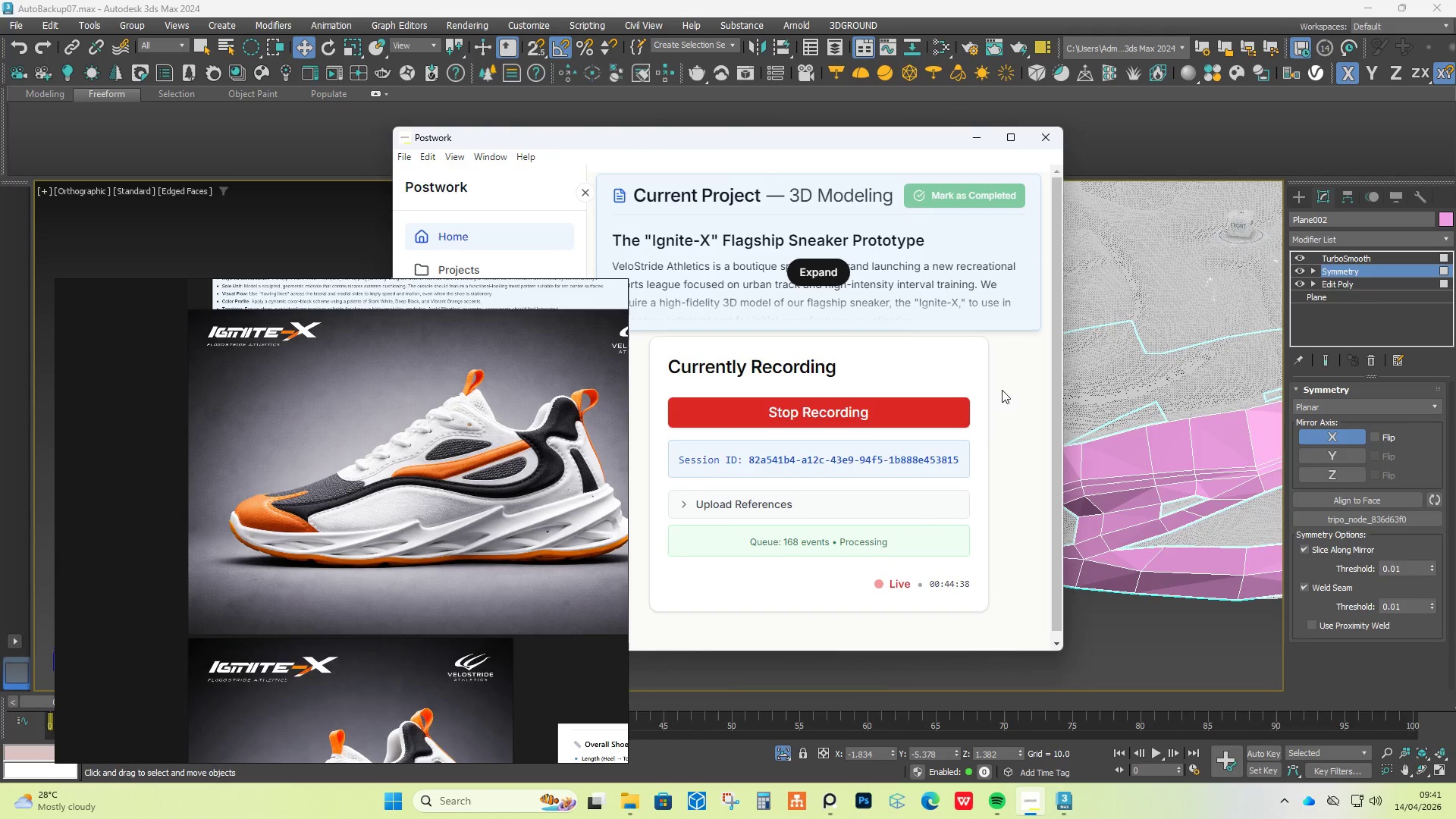 
scroll: coordinate [1023, 422], scroll_direction: down, amount: 1.0
 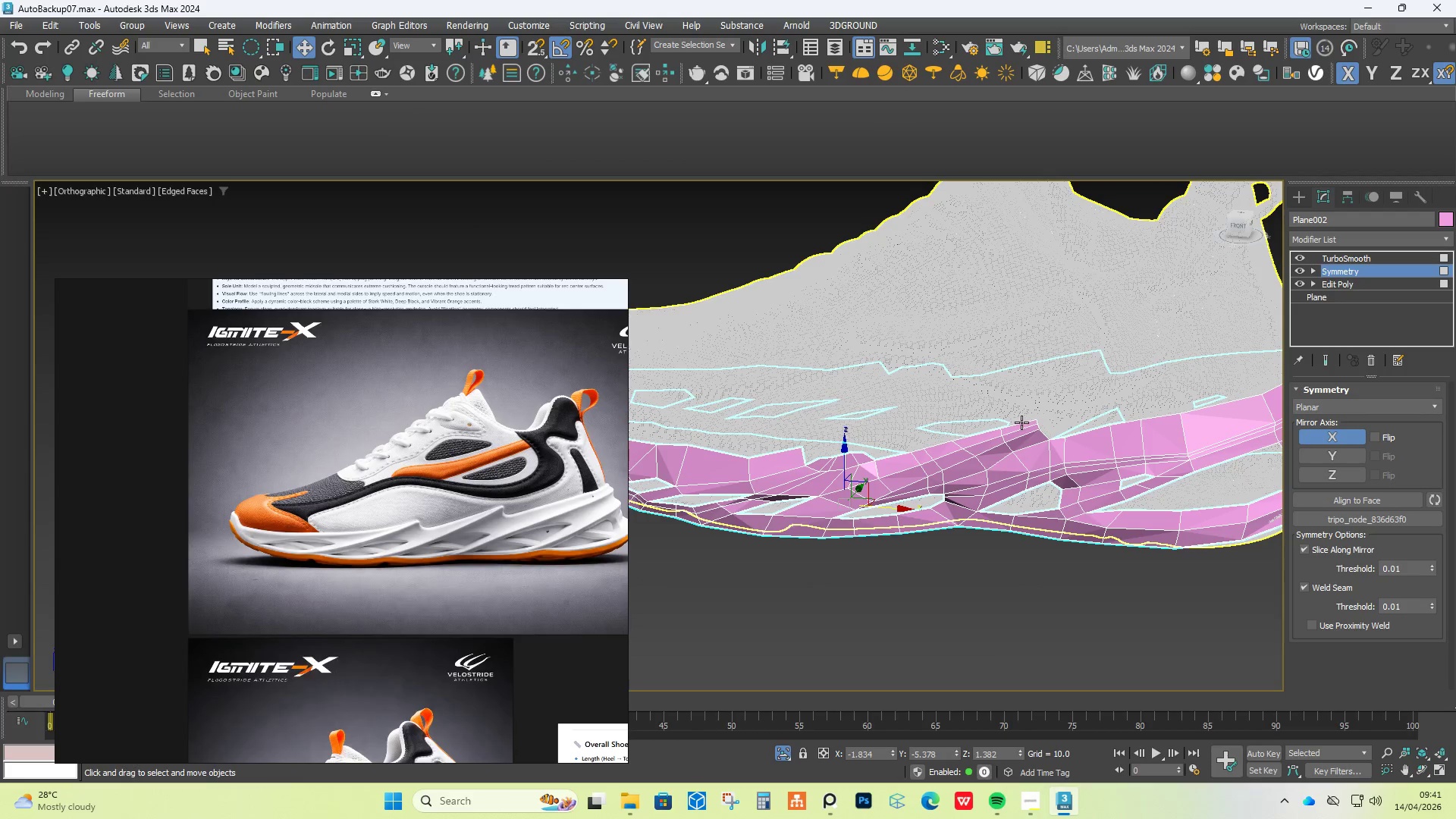 
hold_key(key=AltLeft, duration=0.61)
 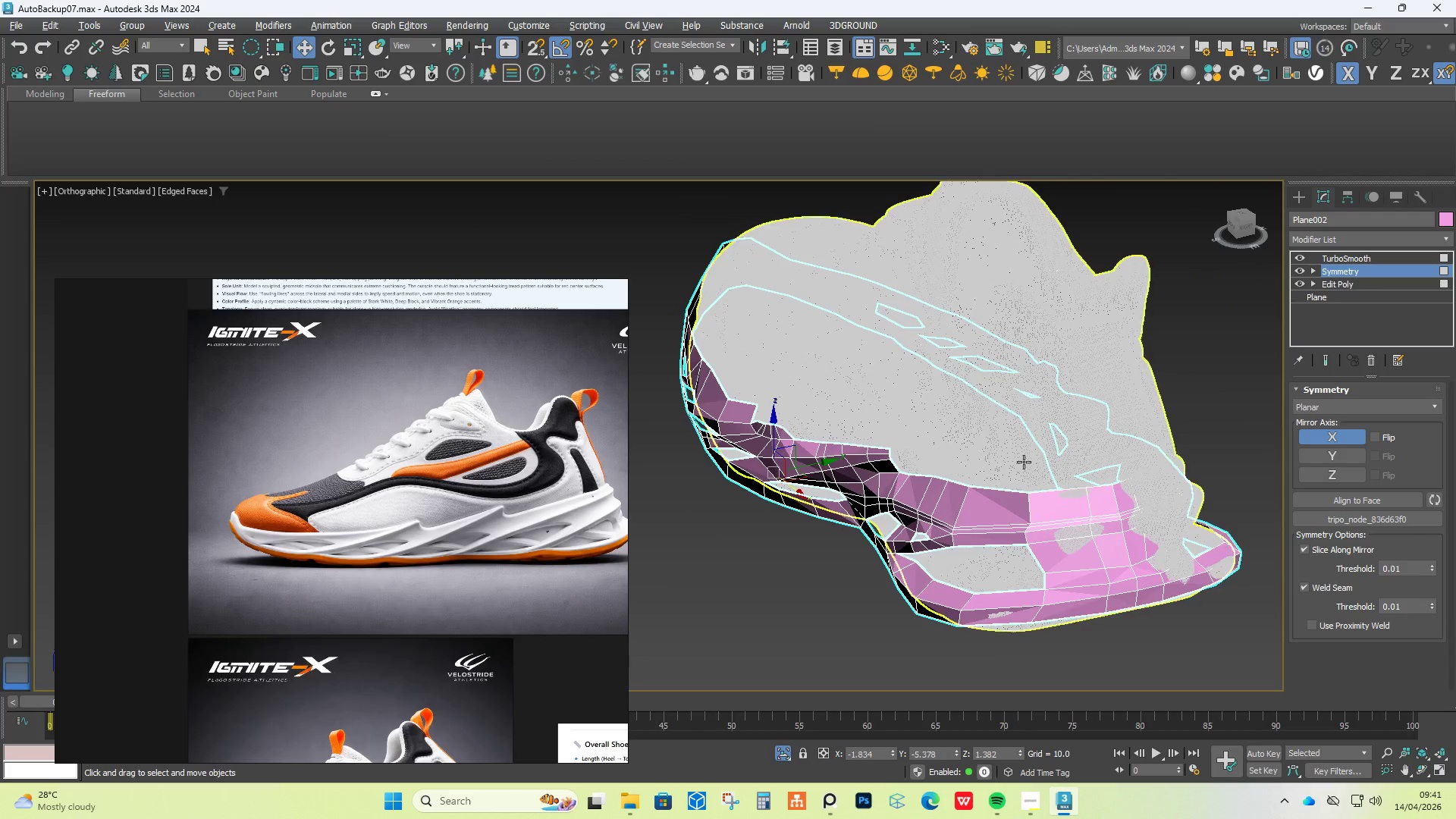 
hold_key(key=AltLeft, duration=0.81)
 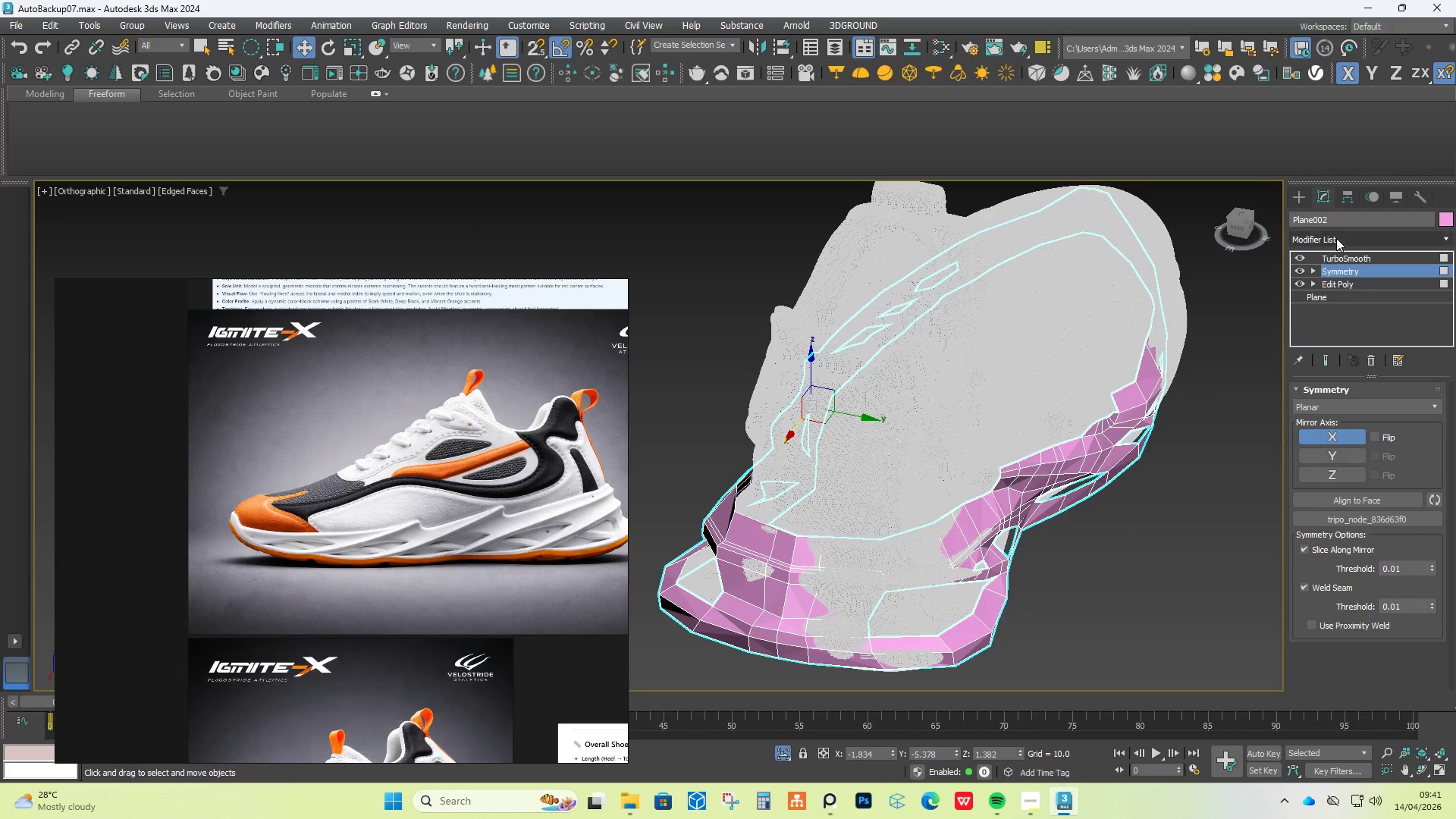 
left_click([1293, 257])
 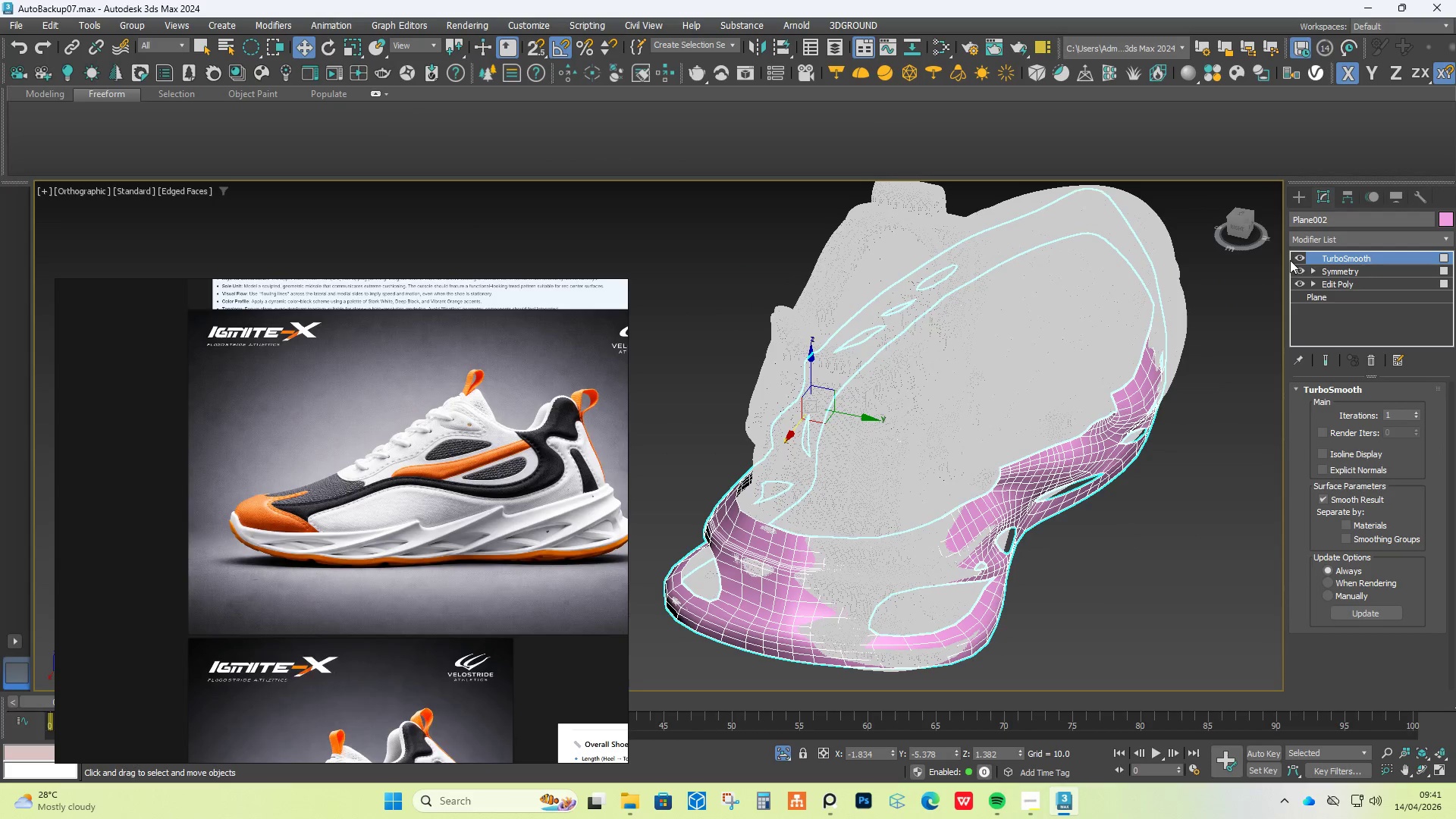 
left_click([1303, 258])
 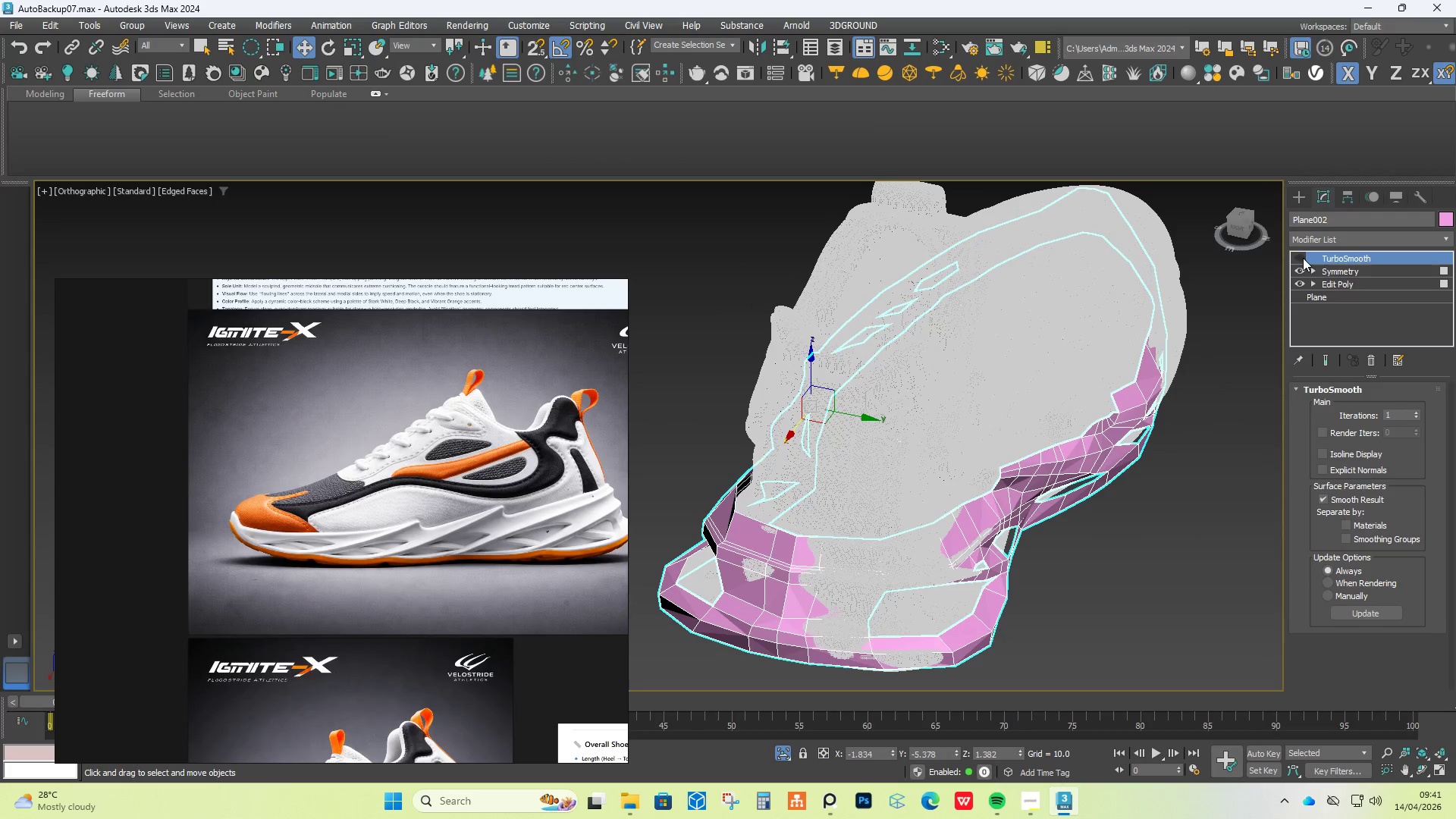 
hold_key(key=AltLeft, duration=0.95)
 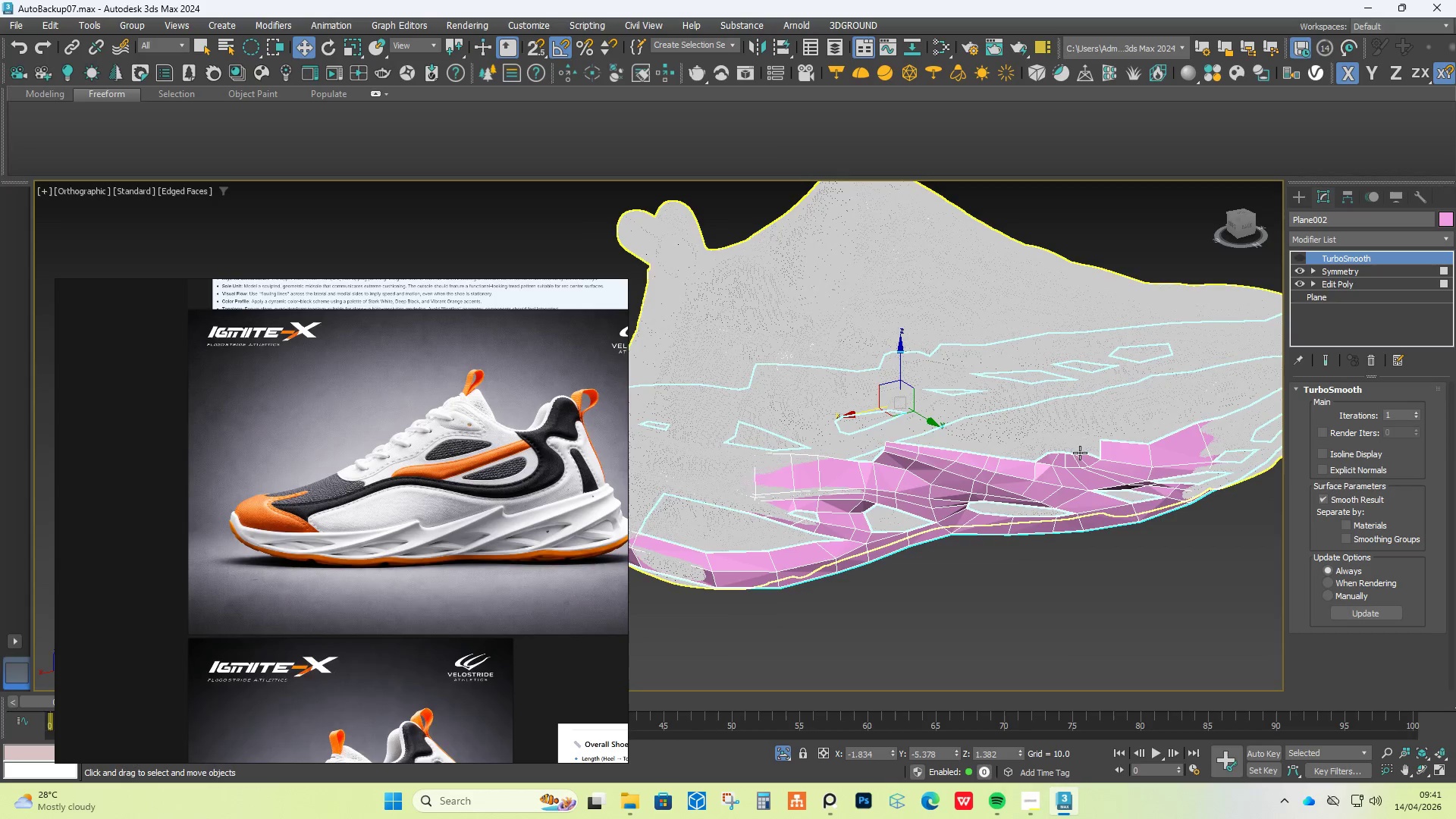 
key(F4)
 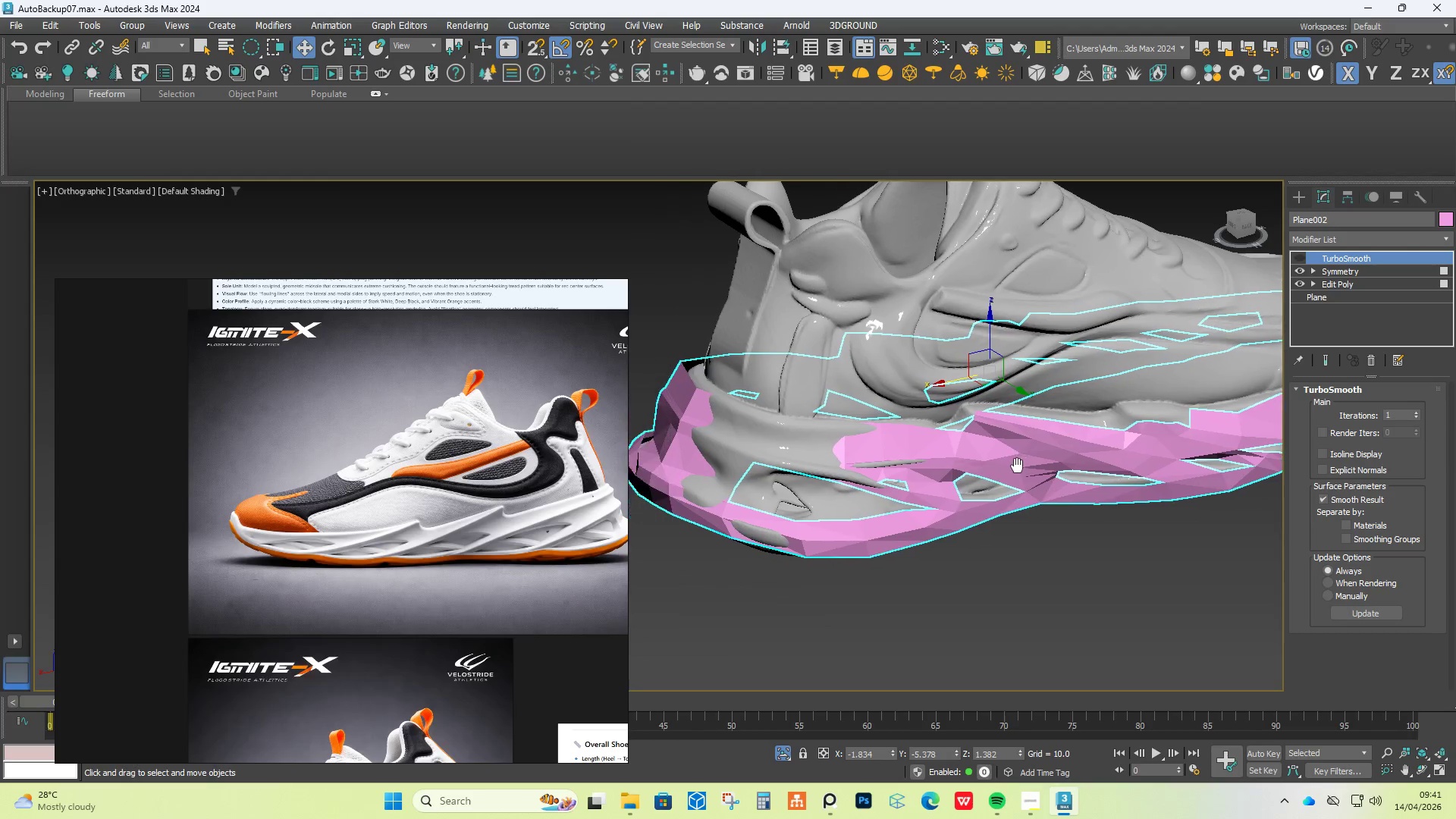 
hold_key(key=AltLeft, duration=0.42)
 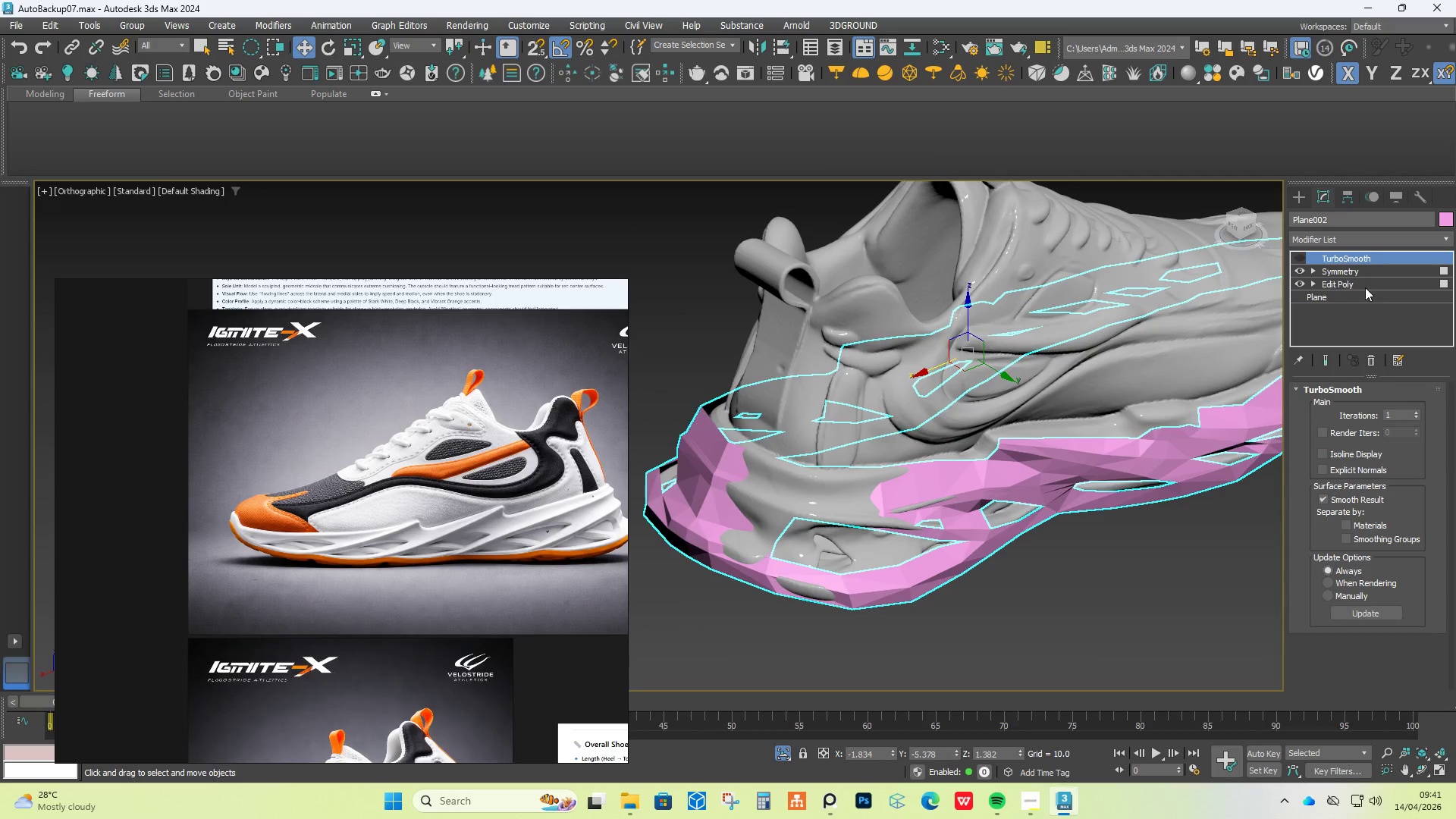 
left_click([1357, 281])
 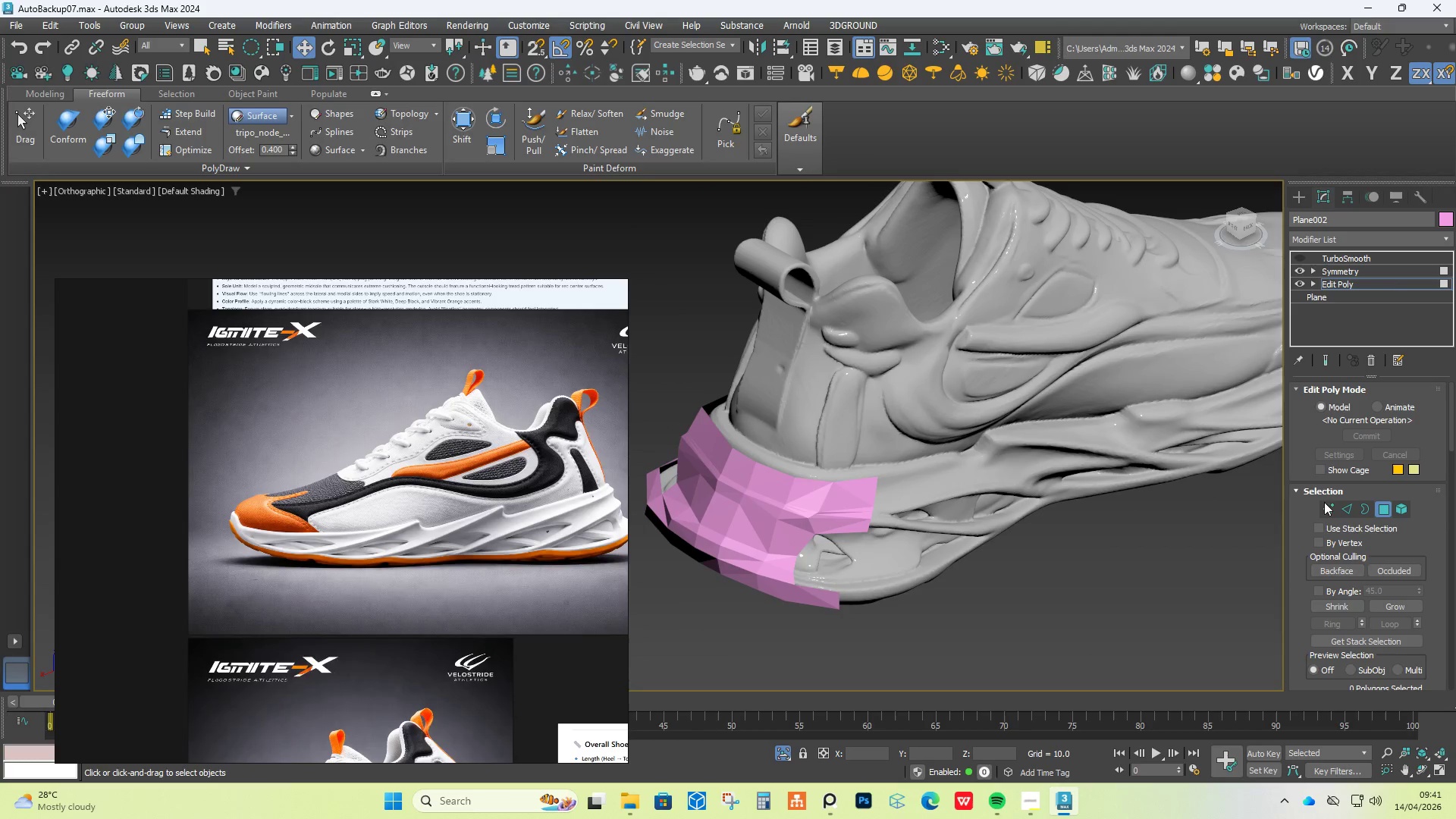 
left_click([1329, 515])
 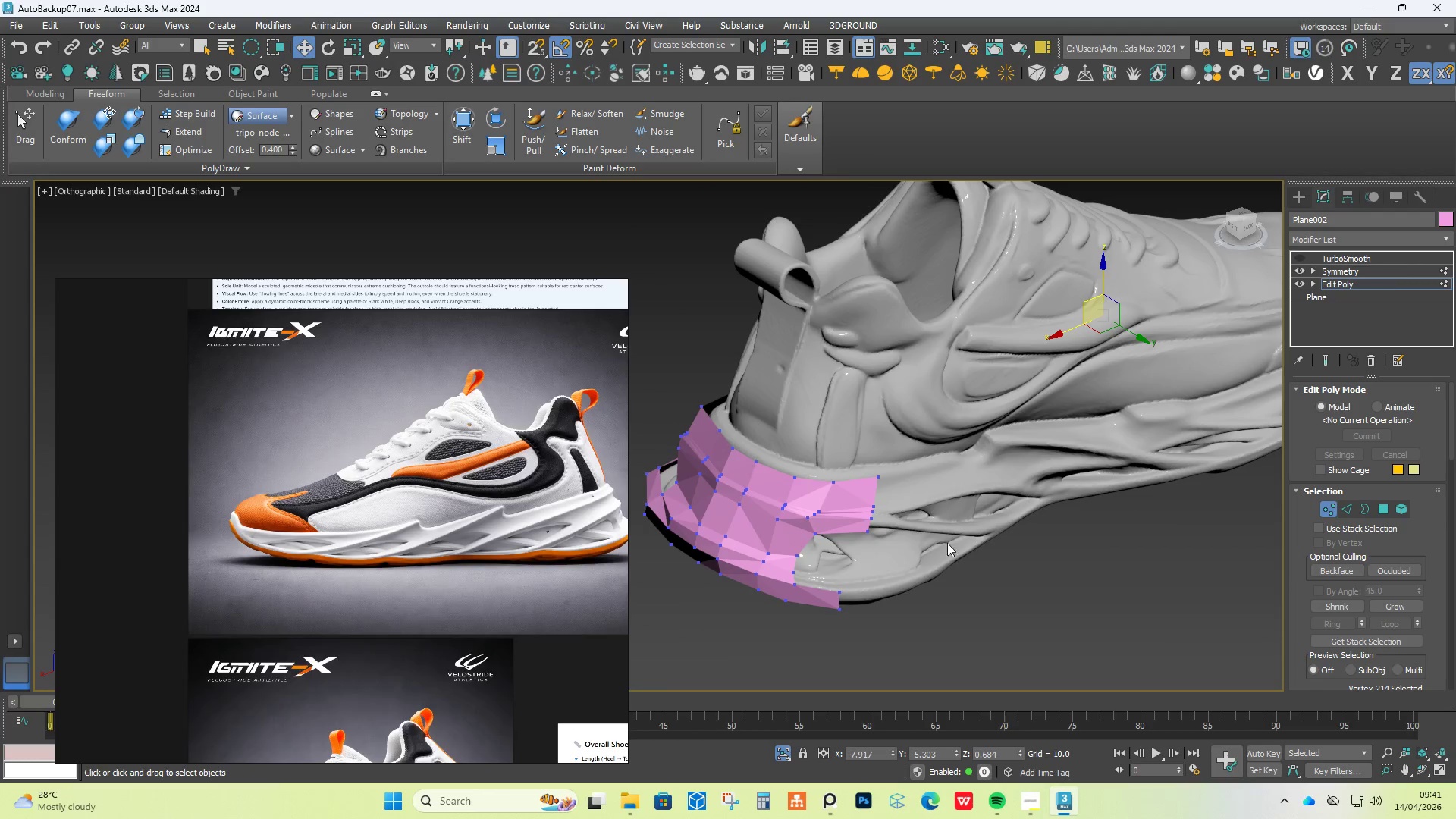 
hold_key(key=AltLeft, duration=0.62)
 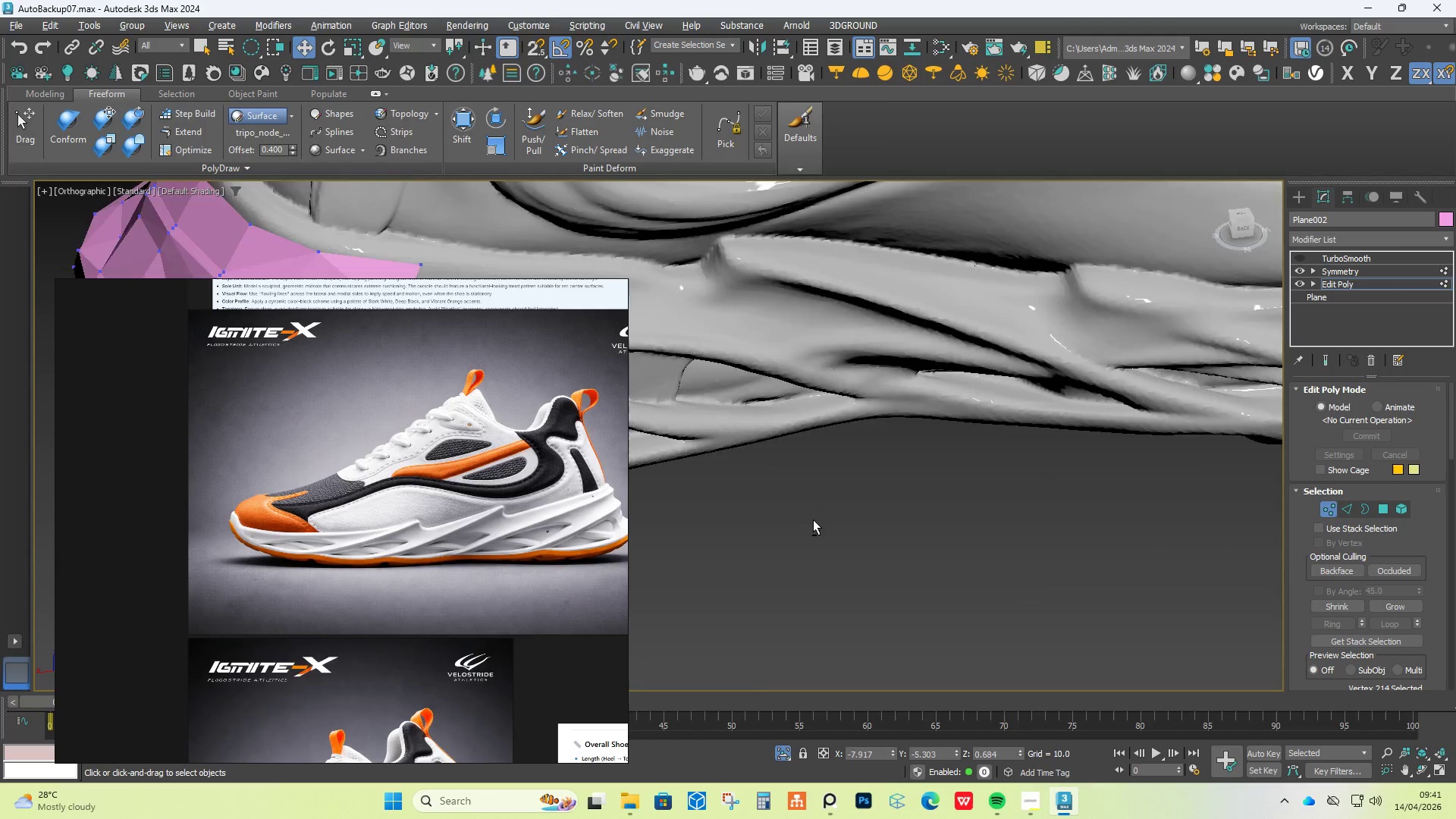 
scroll: coordinate [849, 520], scroll_direction: up, amount: 2.0
 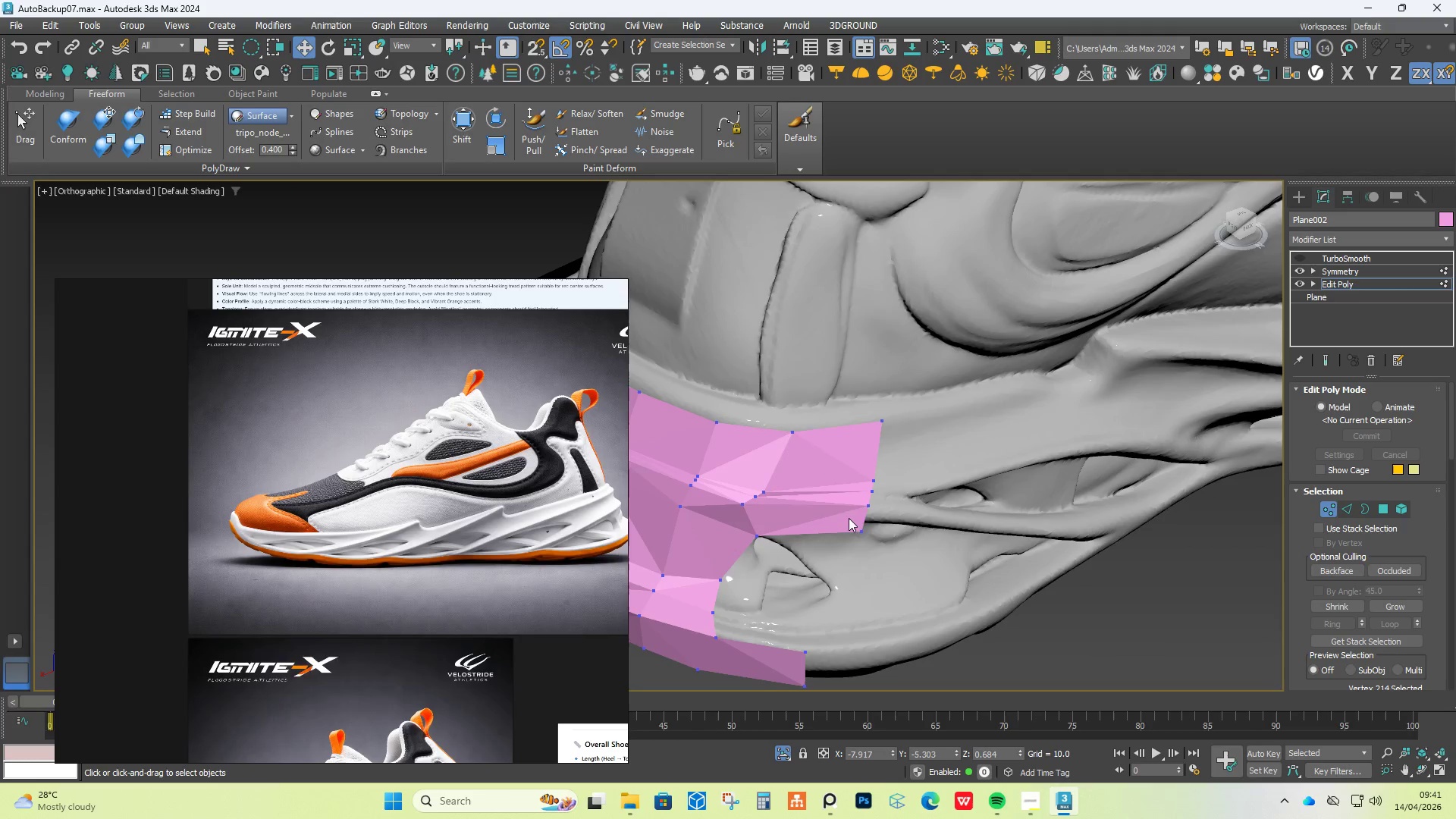 
hold_key(key=AltLeft, duration=1.52)
 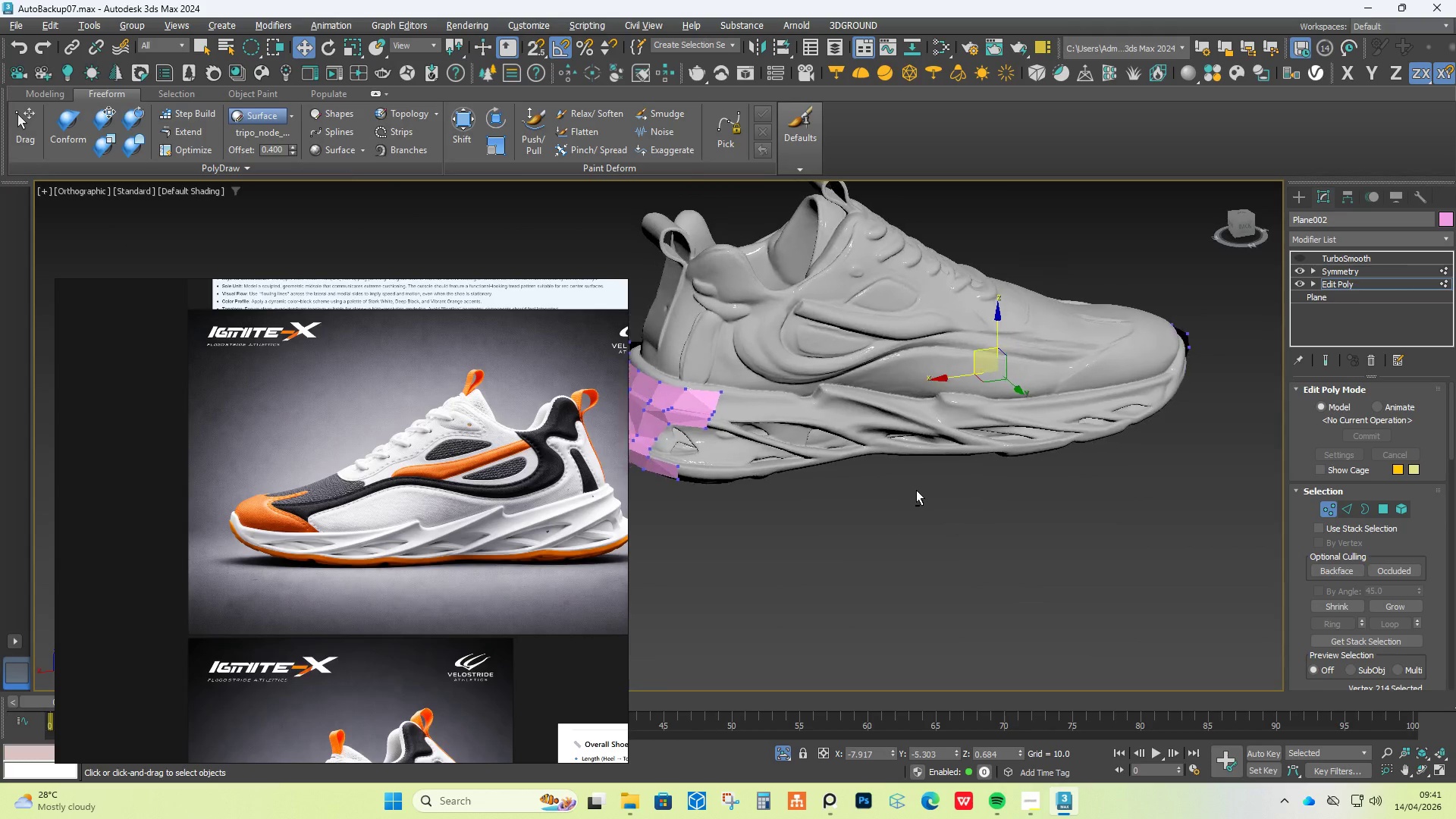 
scroll: coordinate [814, 519], scroll_direction: down, amount: 3.0
 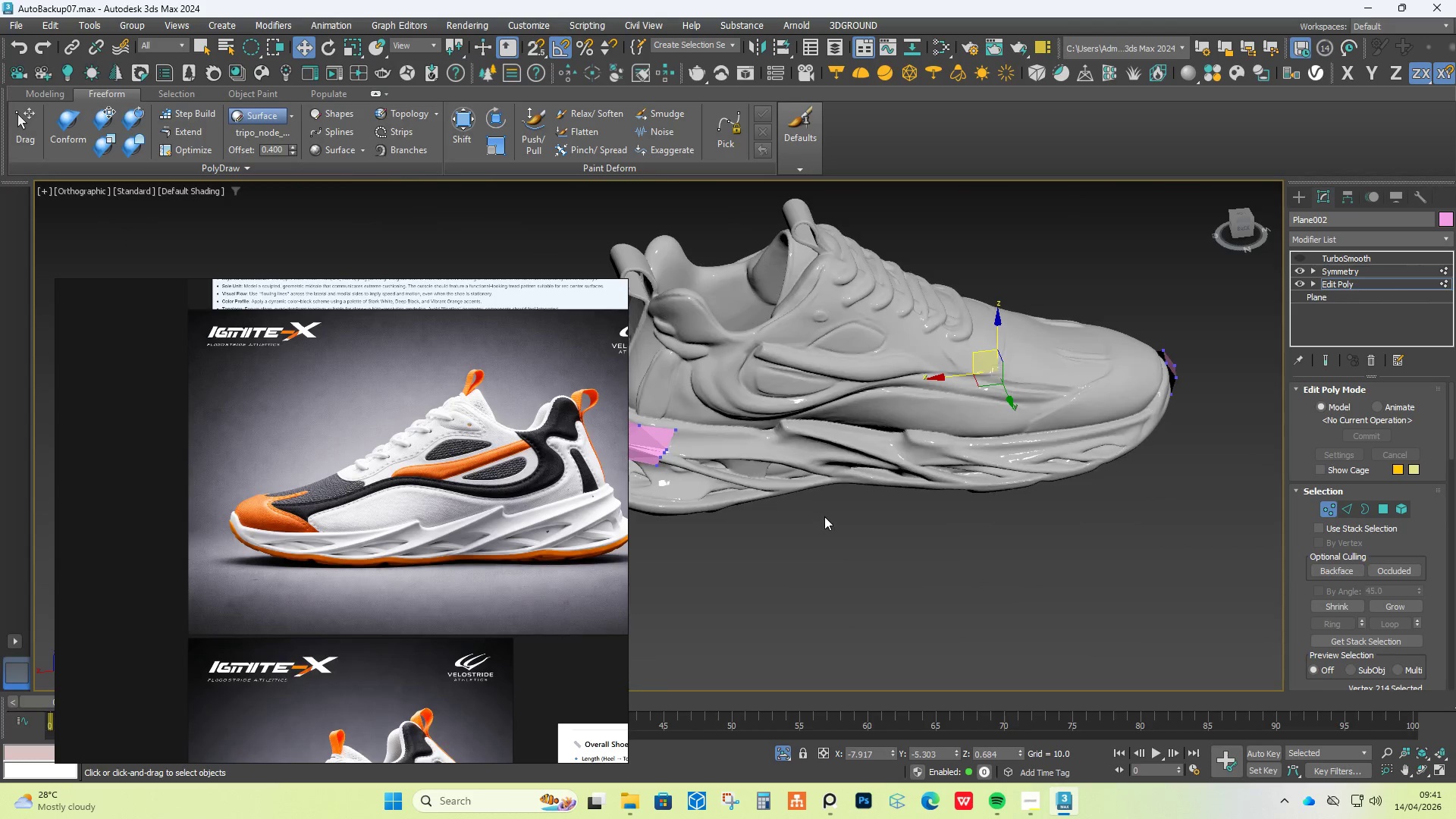 
hold_key(key=AltLeft, duration=0.61)
 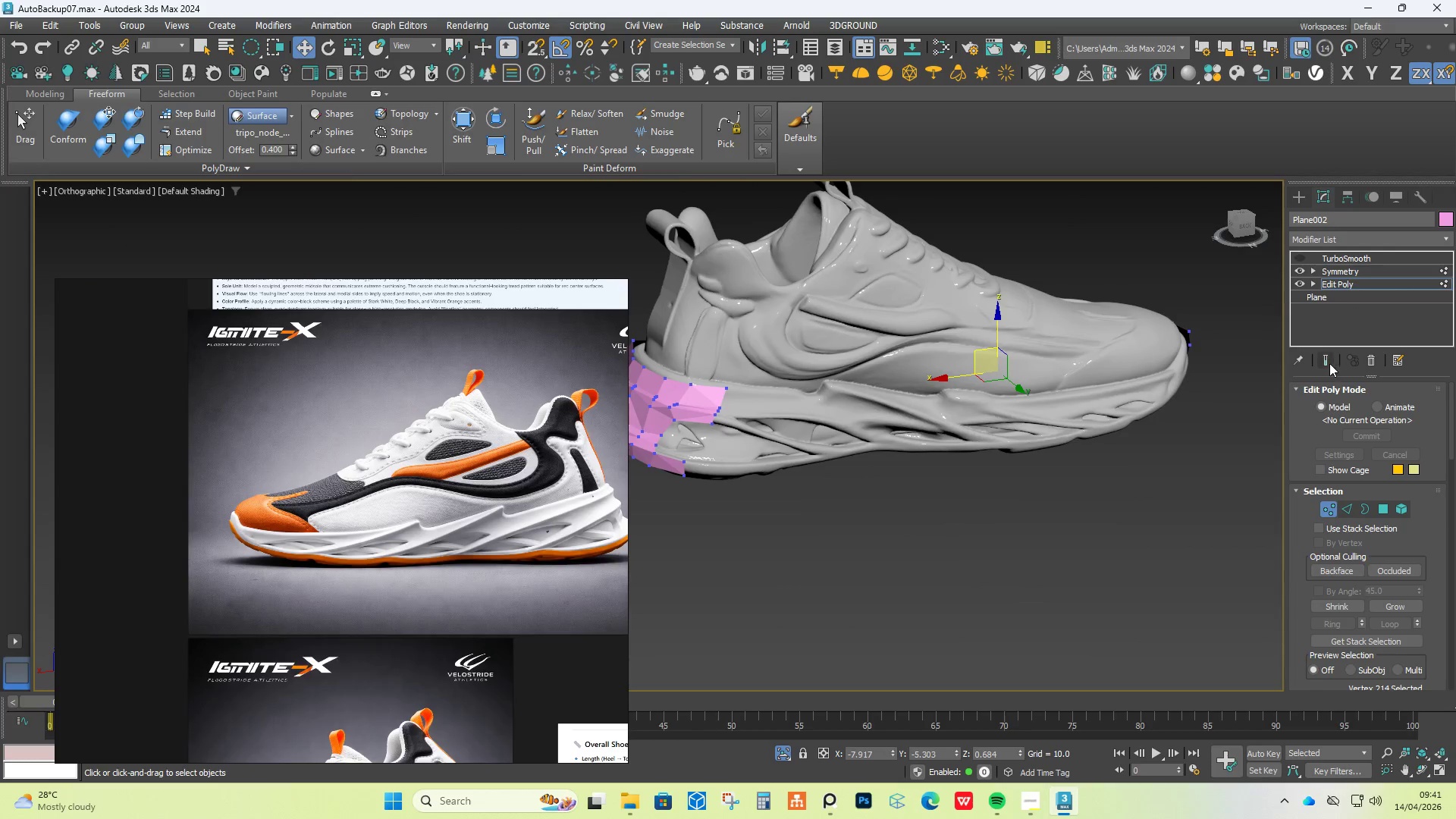 
left_click([1326, 362])
 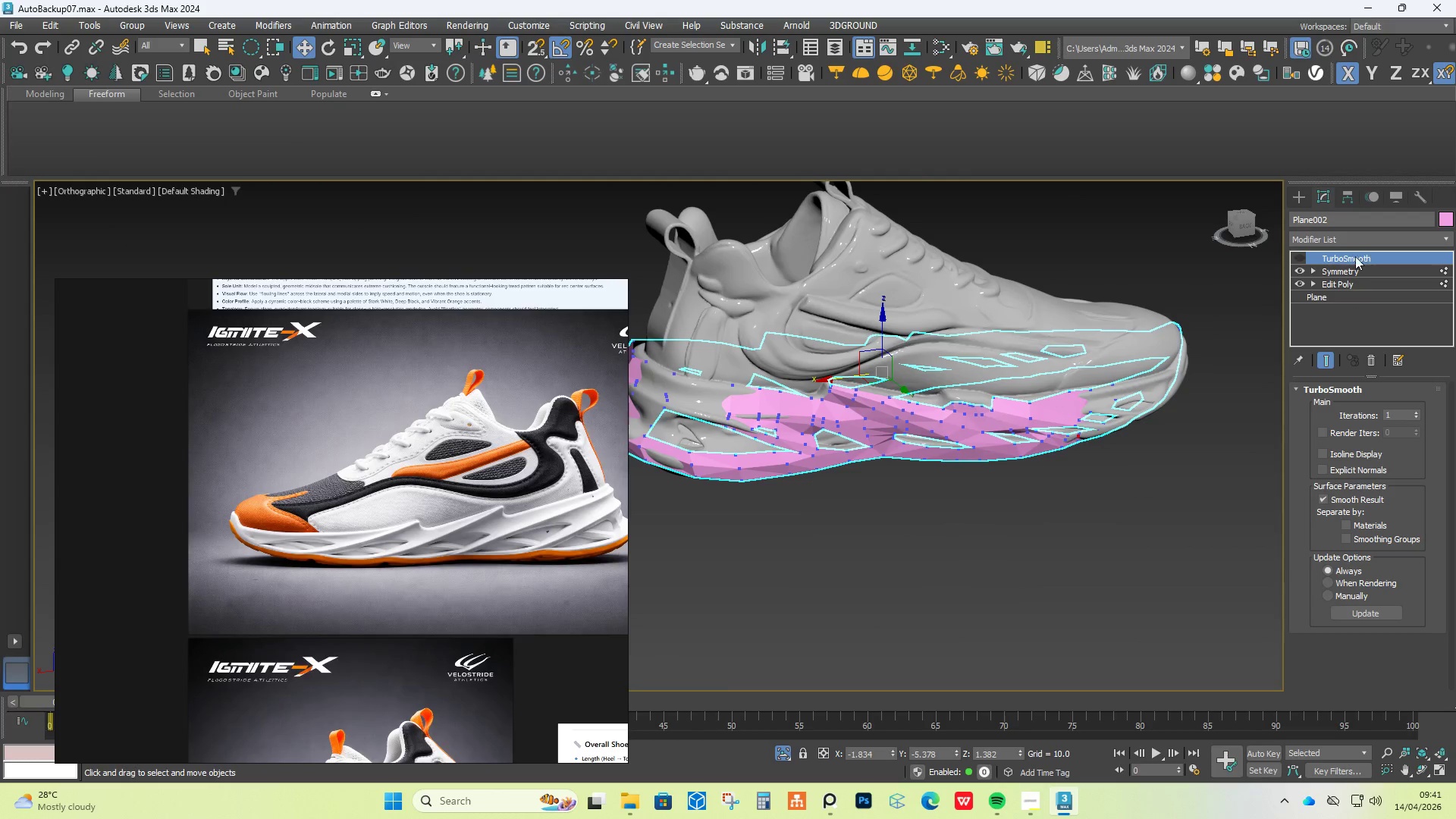 
left_click([1333, 273])
 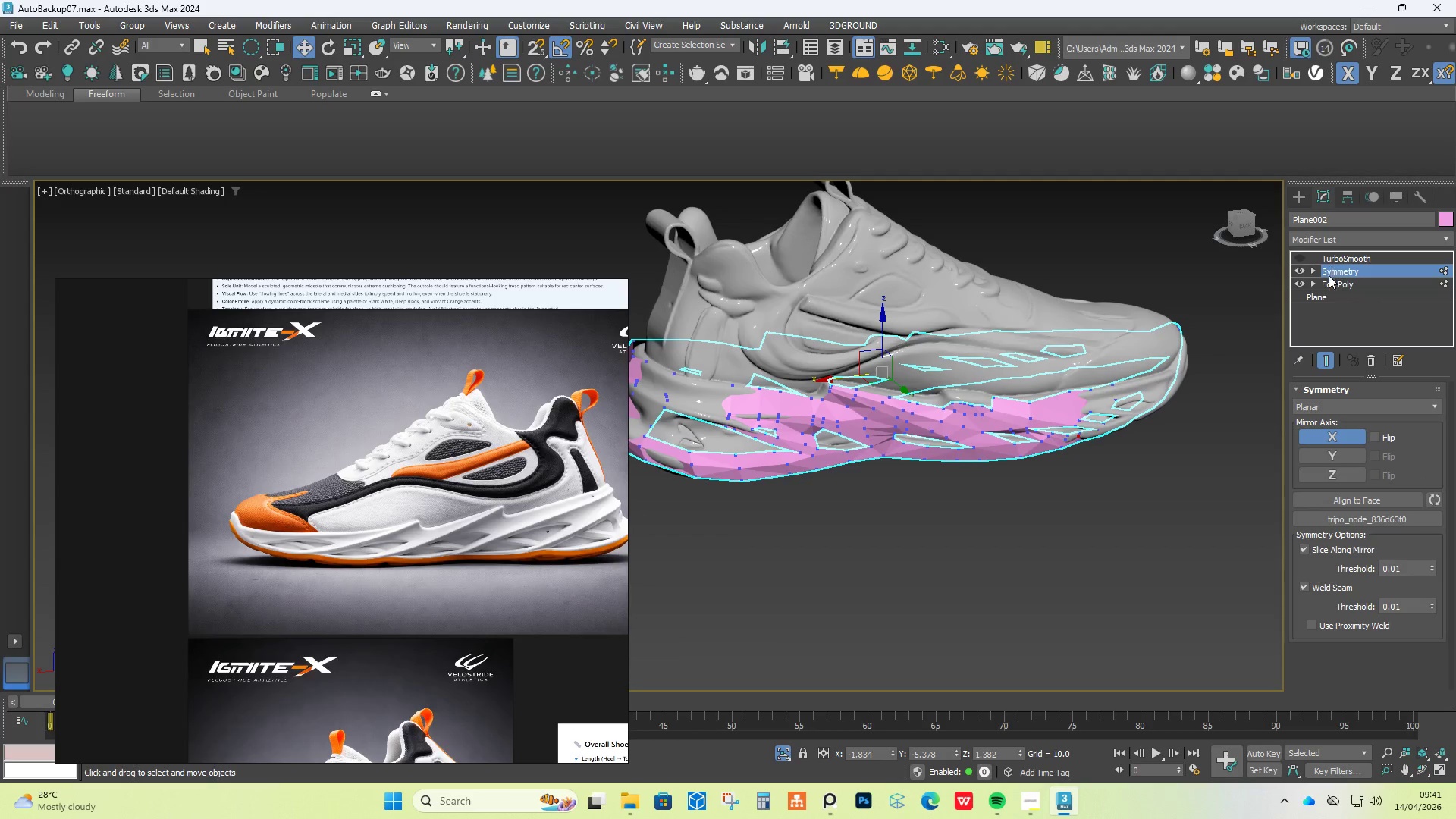 
left_click([1331, 238])
 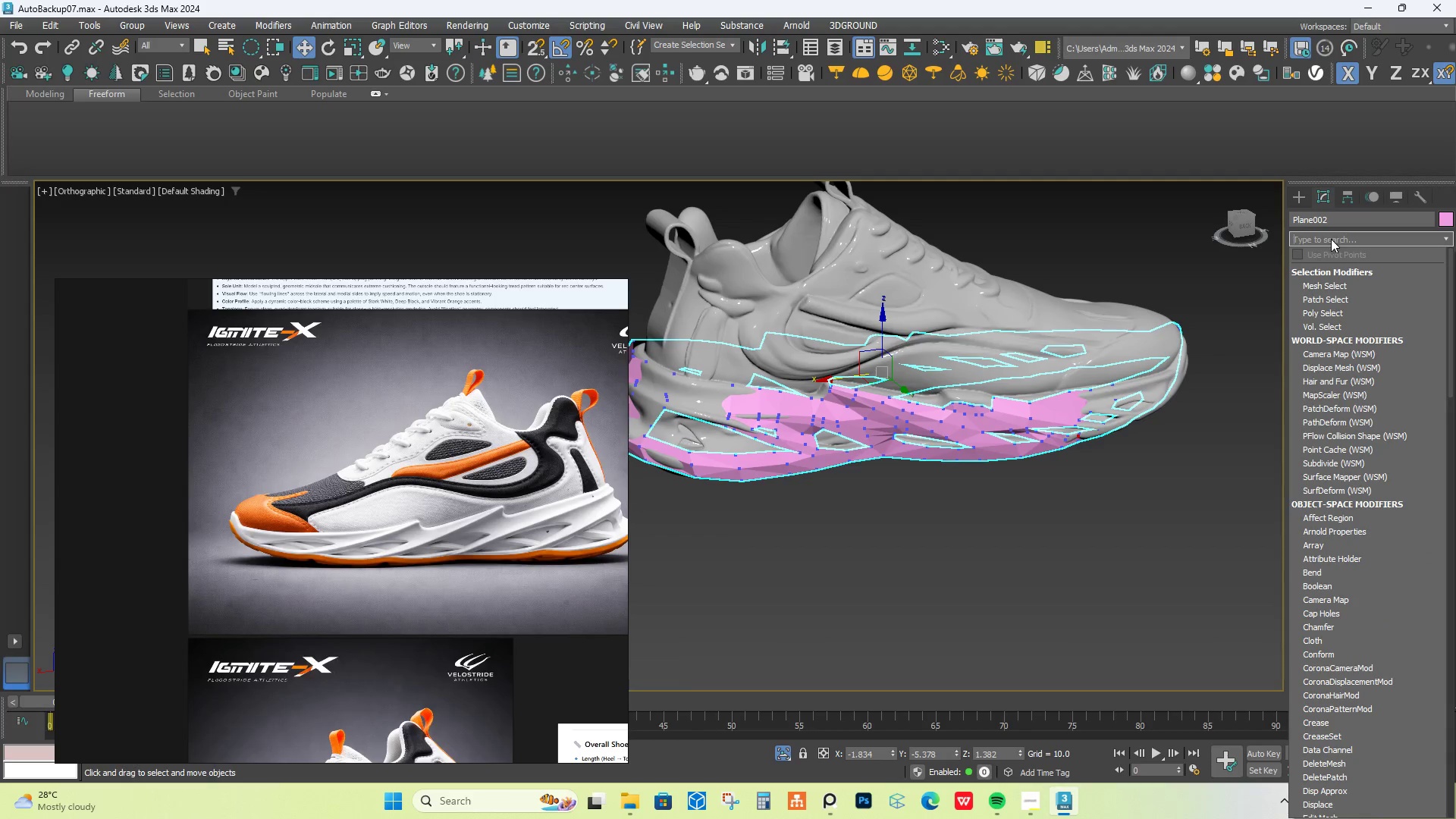 
type(edi)
 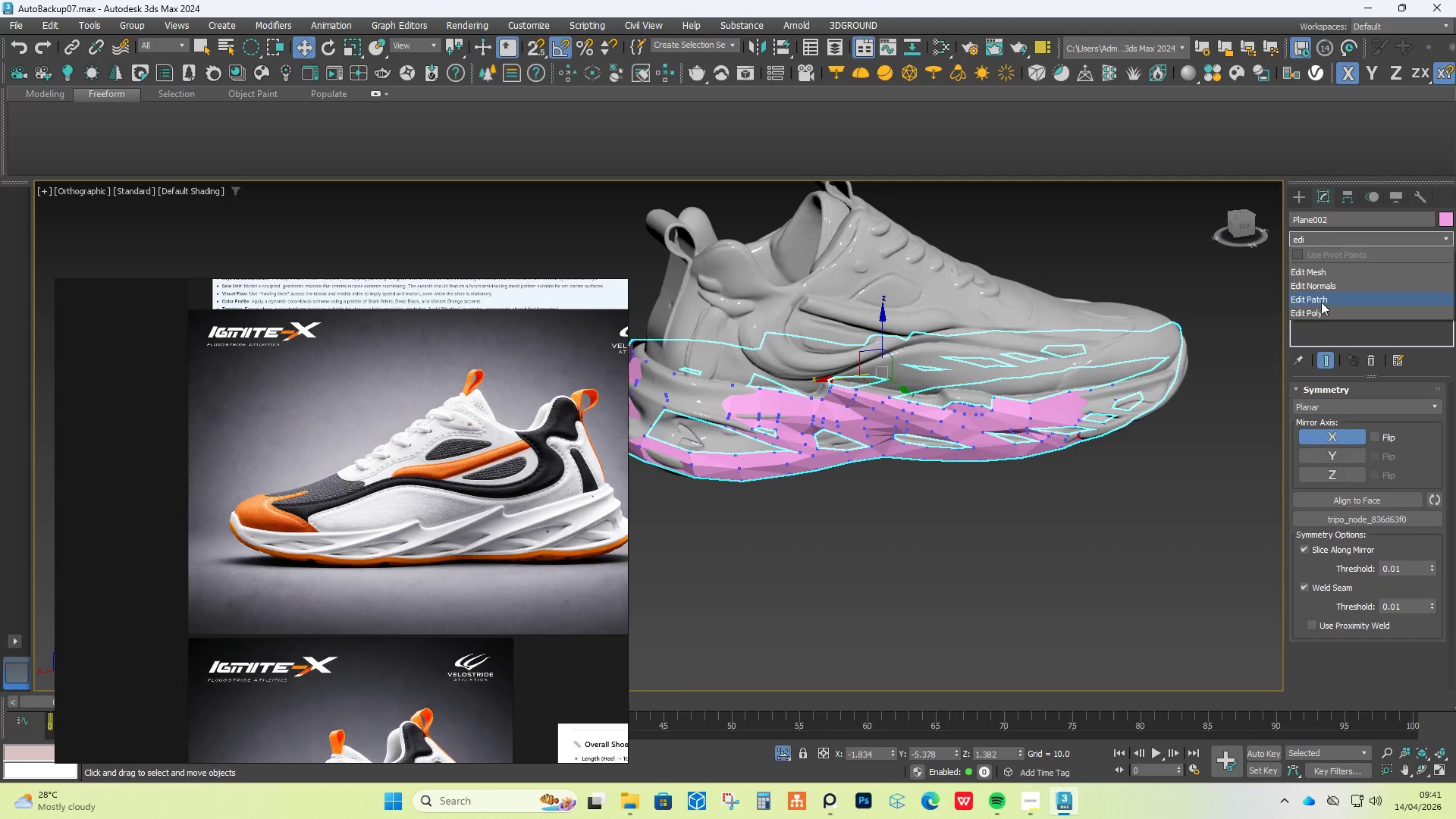 
left_click([1320, 311])
 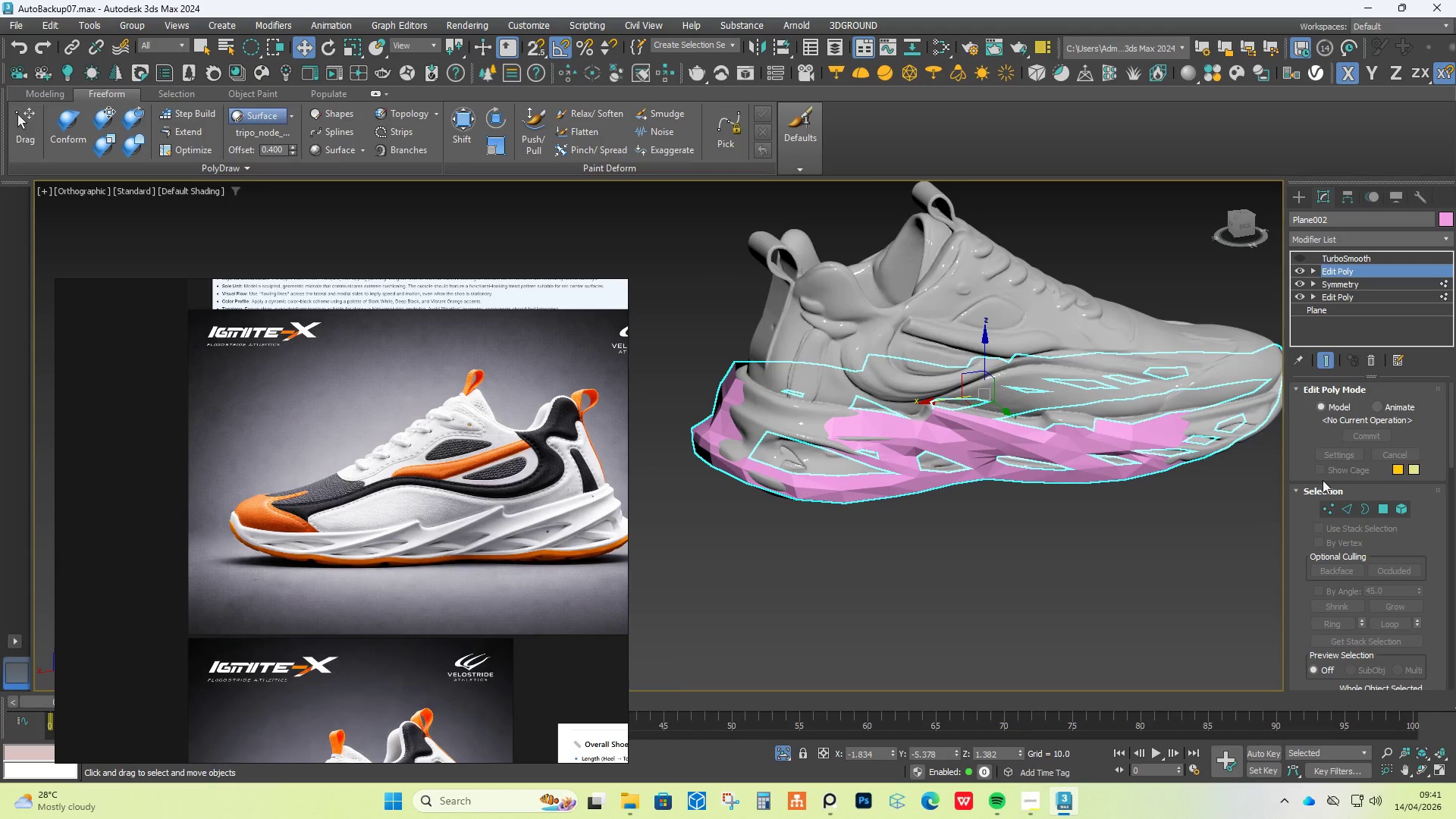 
left_click([1325, 508])
 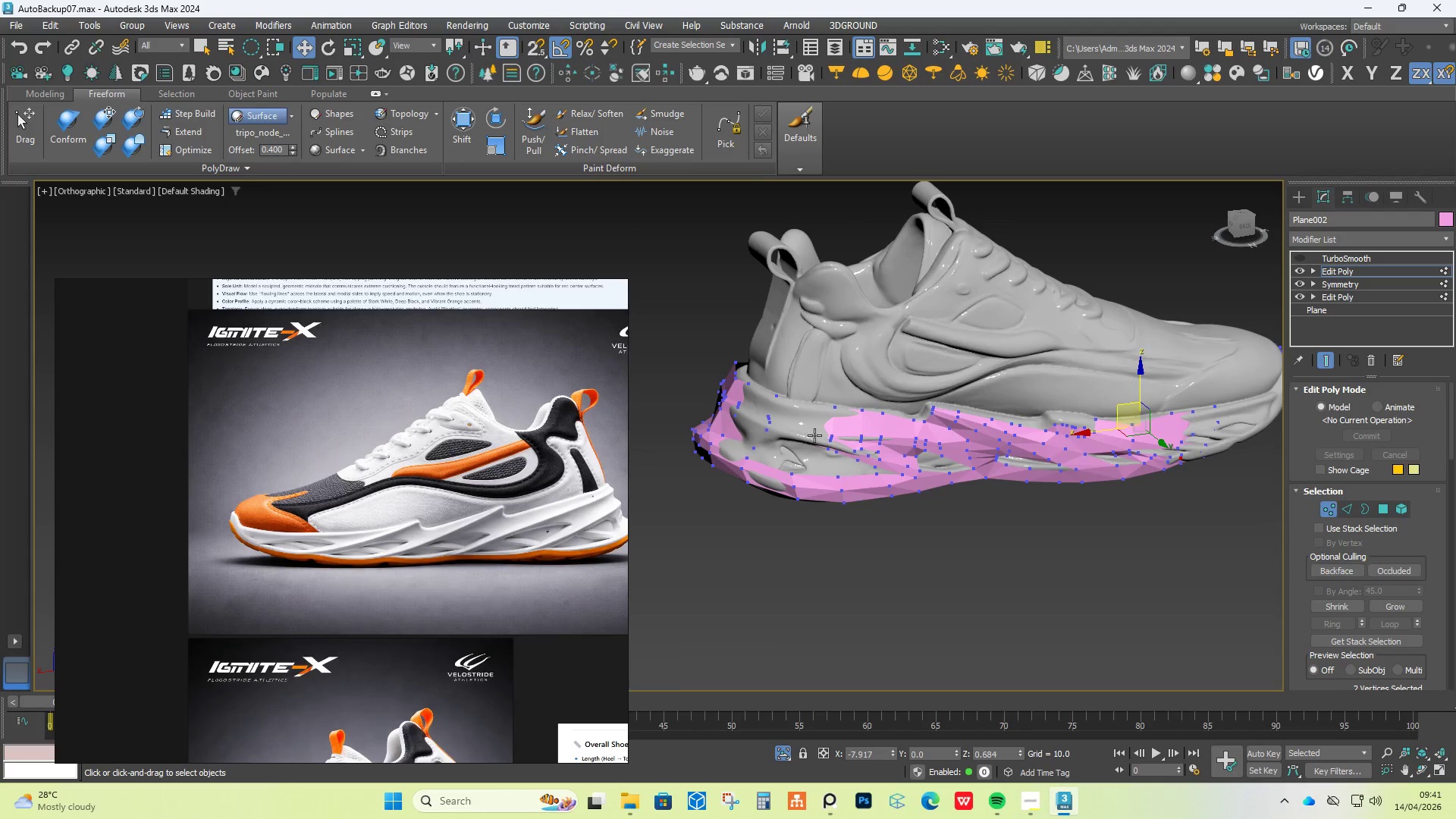 
scroll: coordinate [947, 469], scroll_direction: up, amount: 4.0
 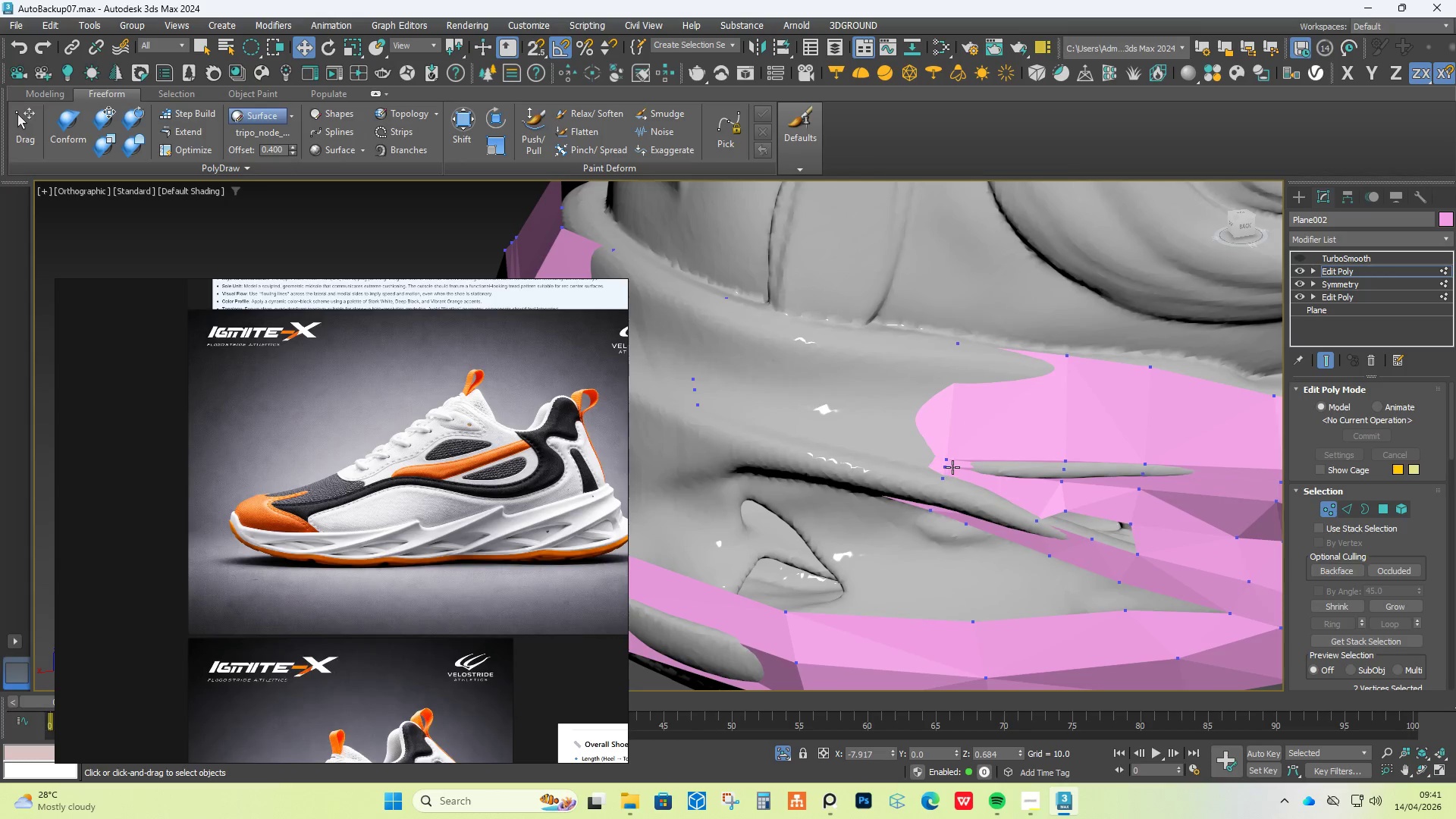 
hold_key(key=ControlLeft, duration=0.94)
 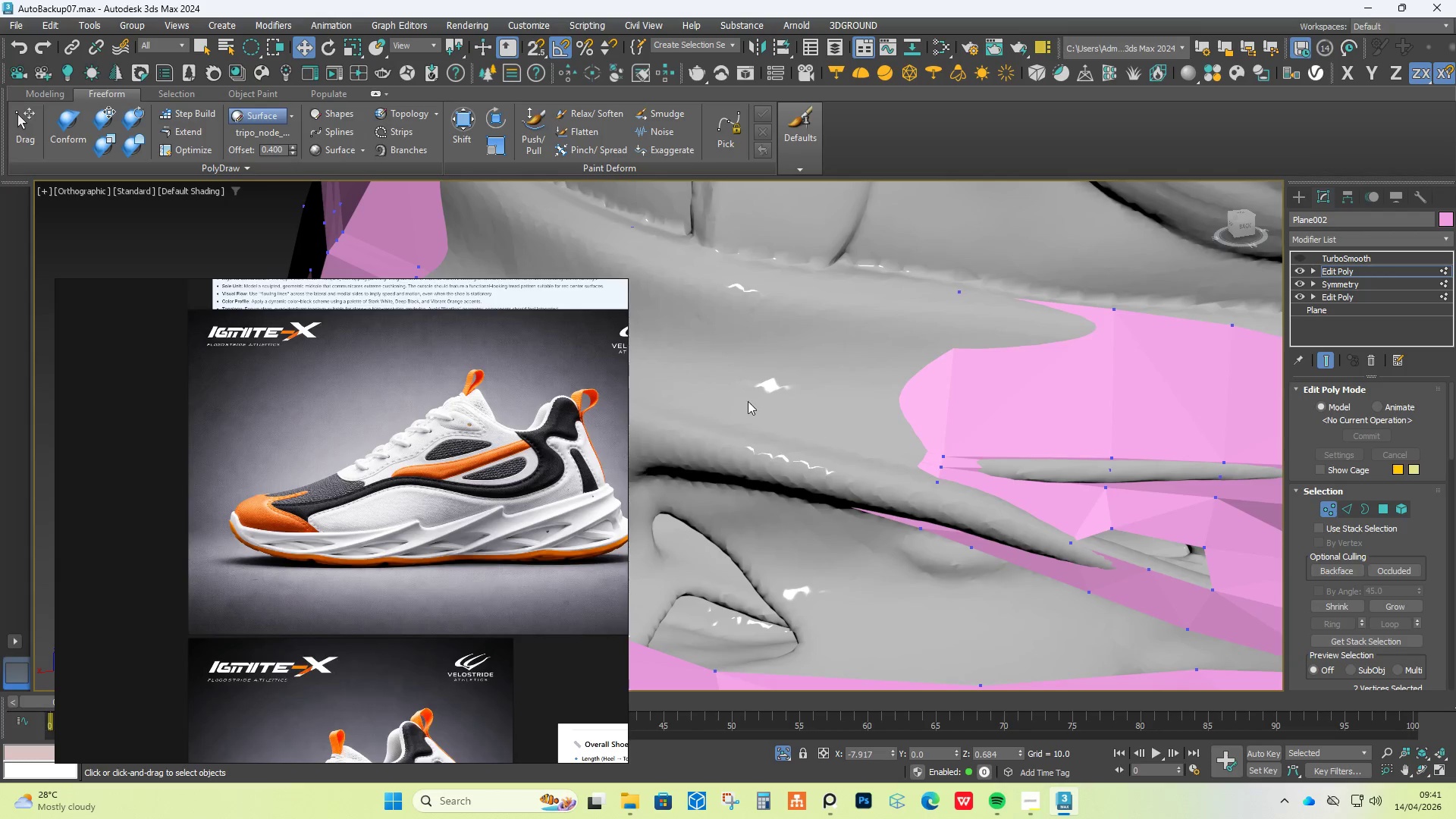 
hold_key(key=AltLeft, duration=0.89)
 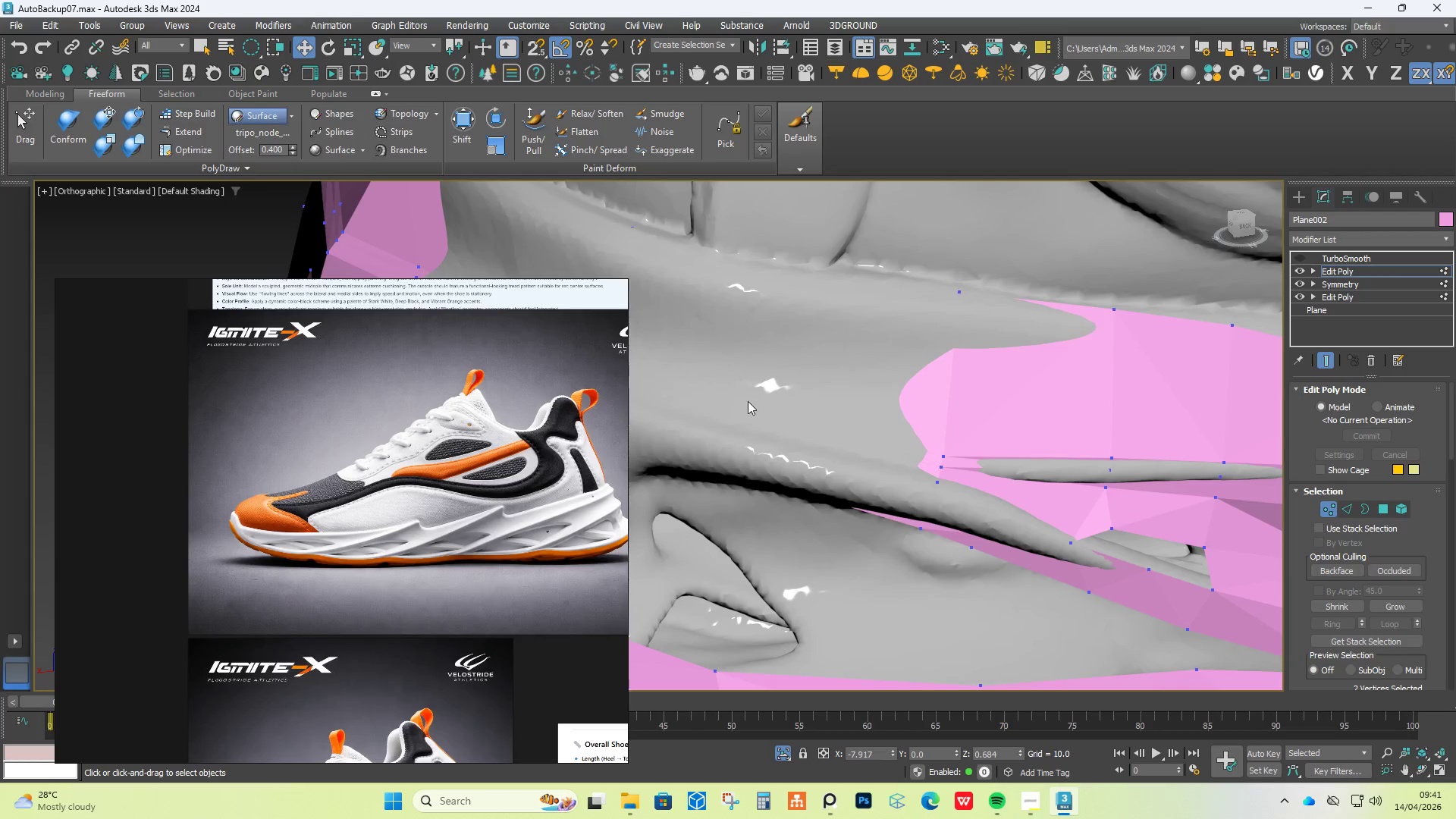 
hold_key(key=ShiftLeft, duration=0.89)
 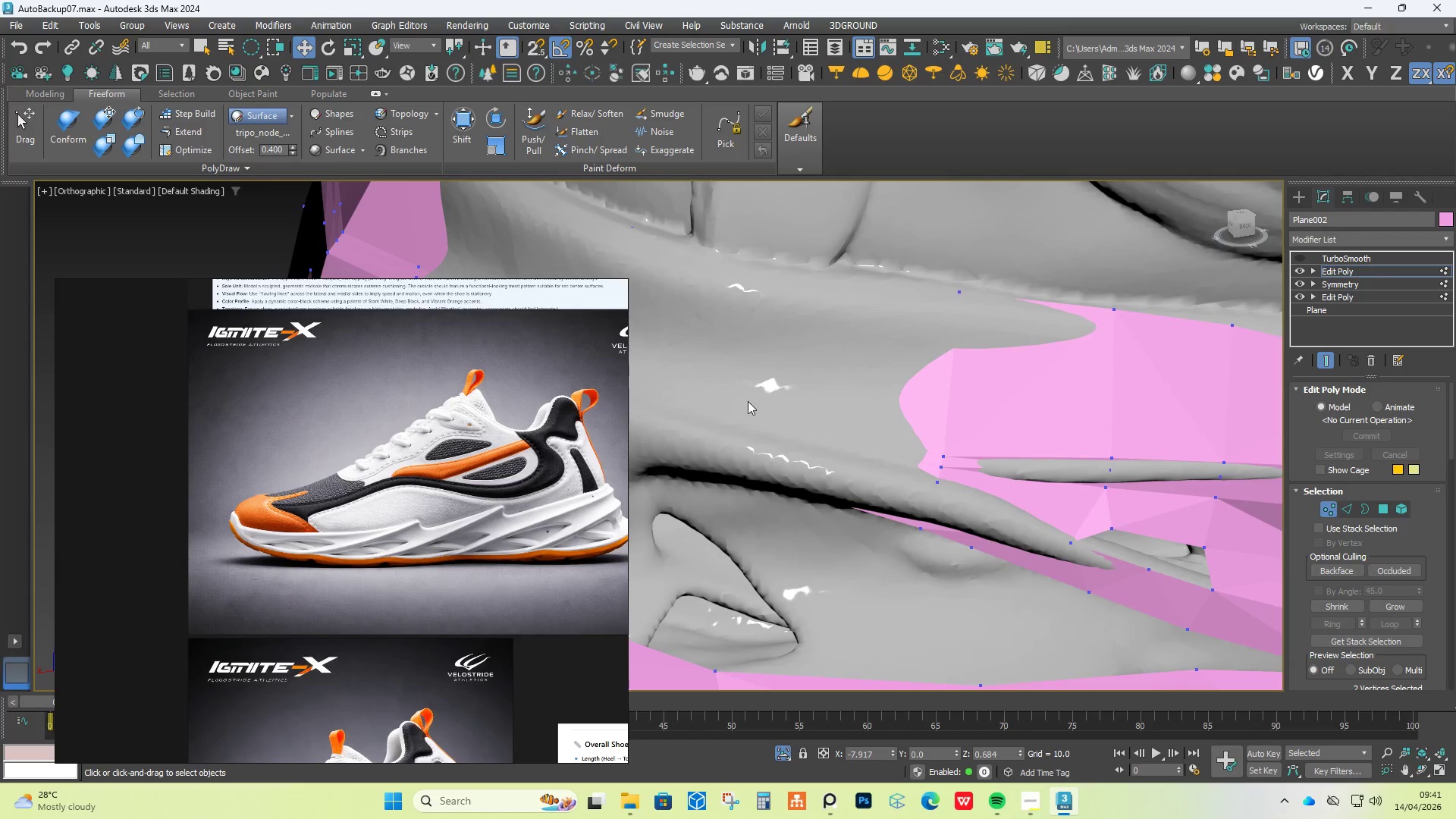 
scroll: coordinate [954, 467], scroll_direction: up, amount: 1.0
 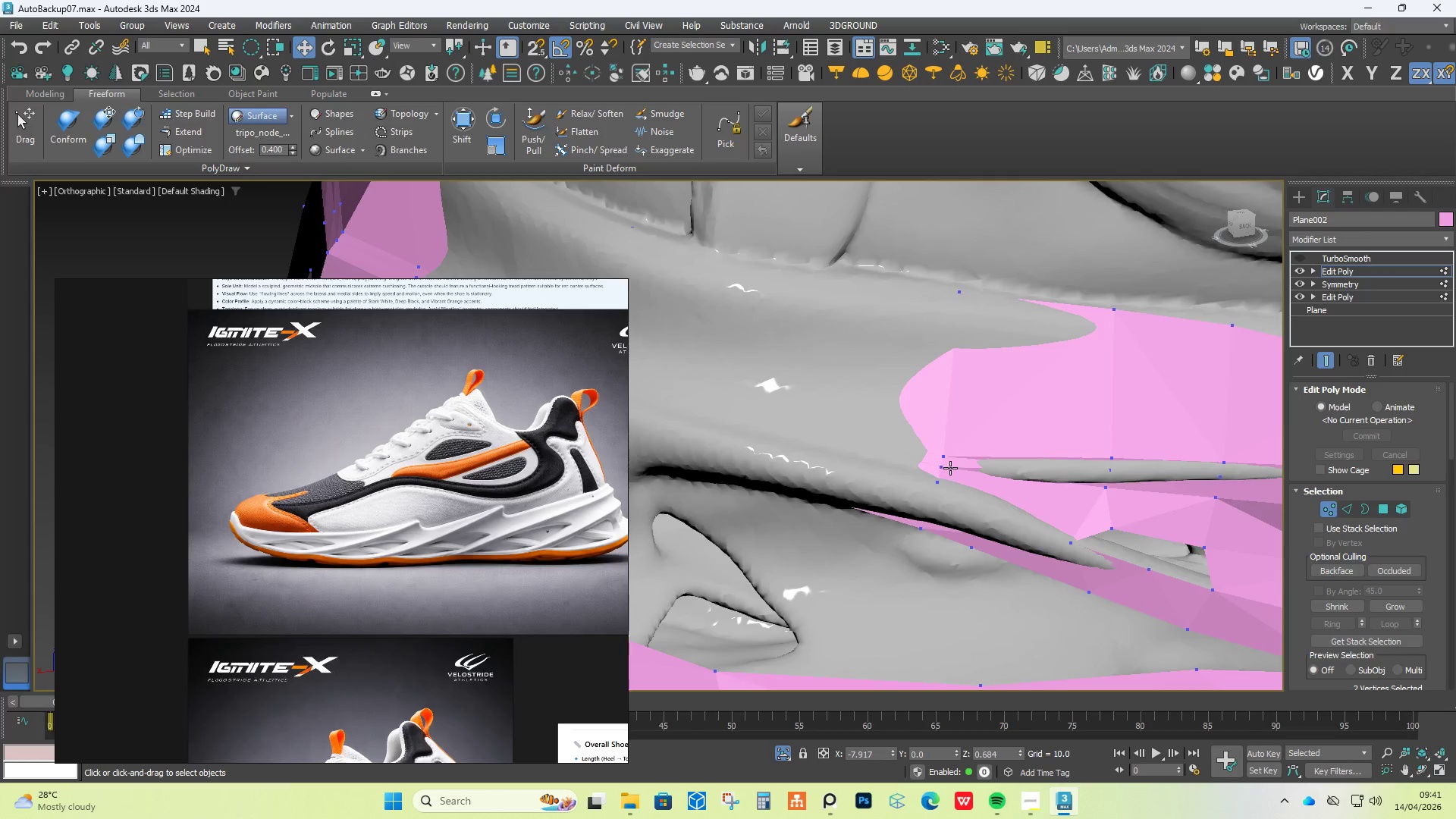 
left_click_drag(start_coordinate=[942, 453], to_coordinate=[947, 449])
 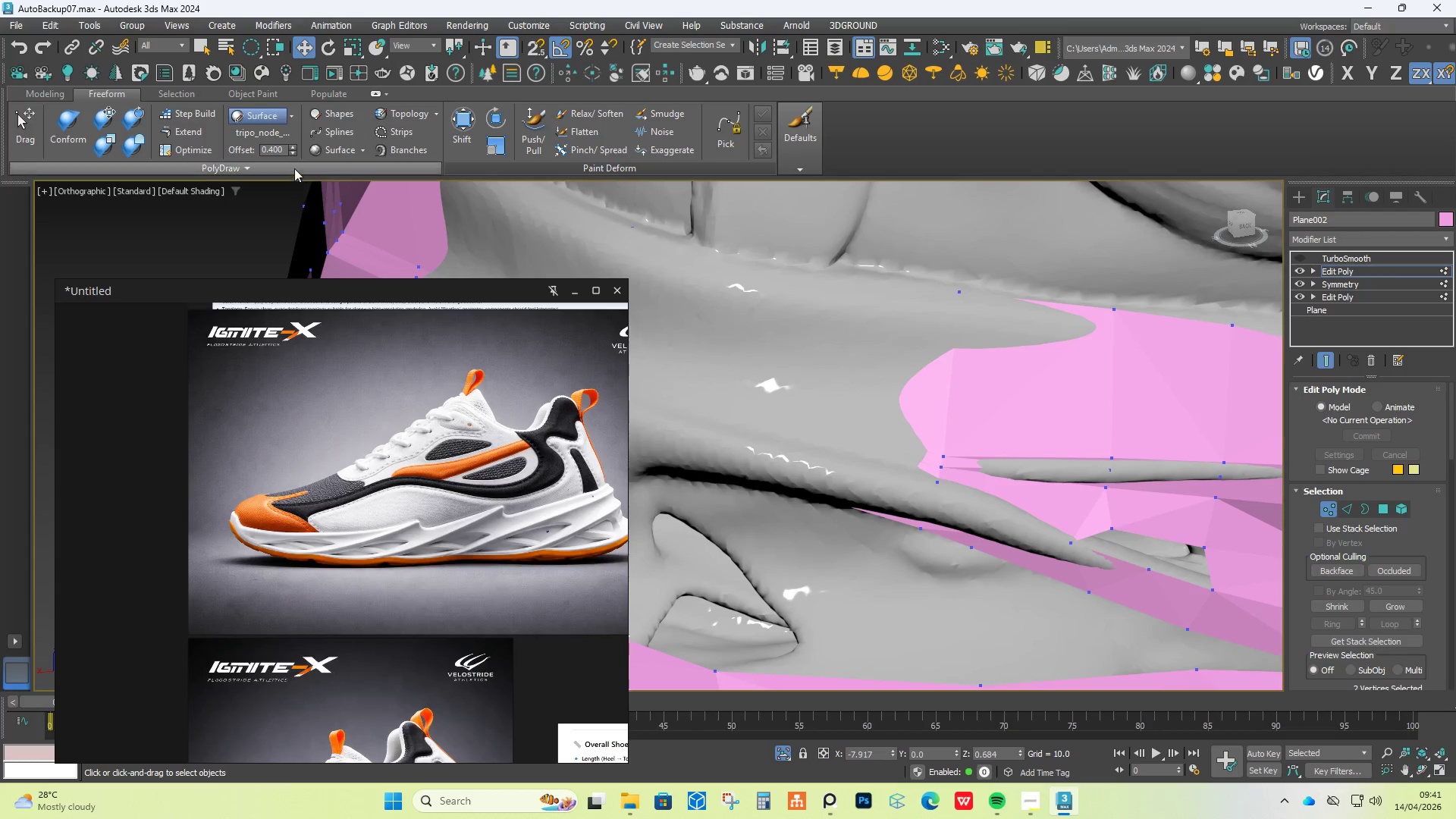 
left_click([202, 129])
 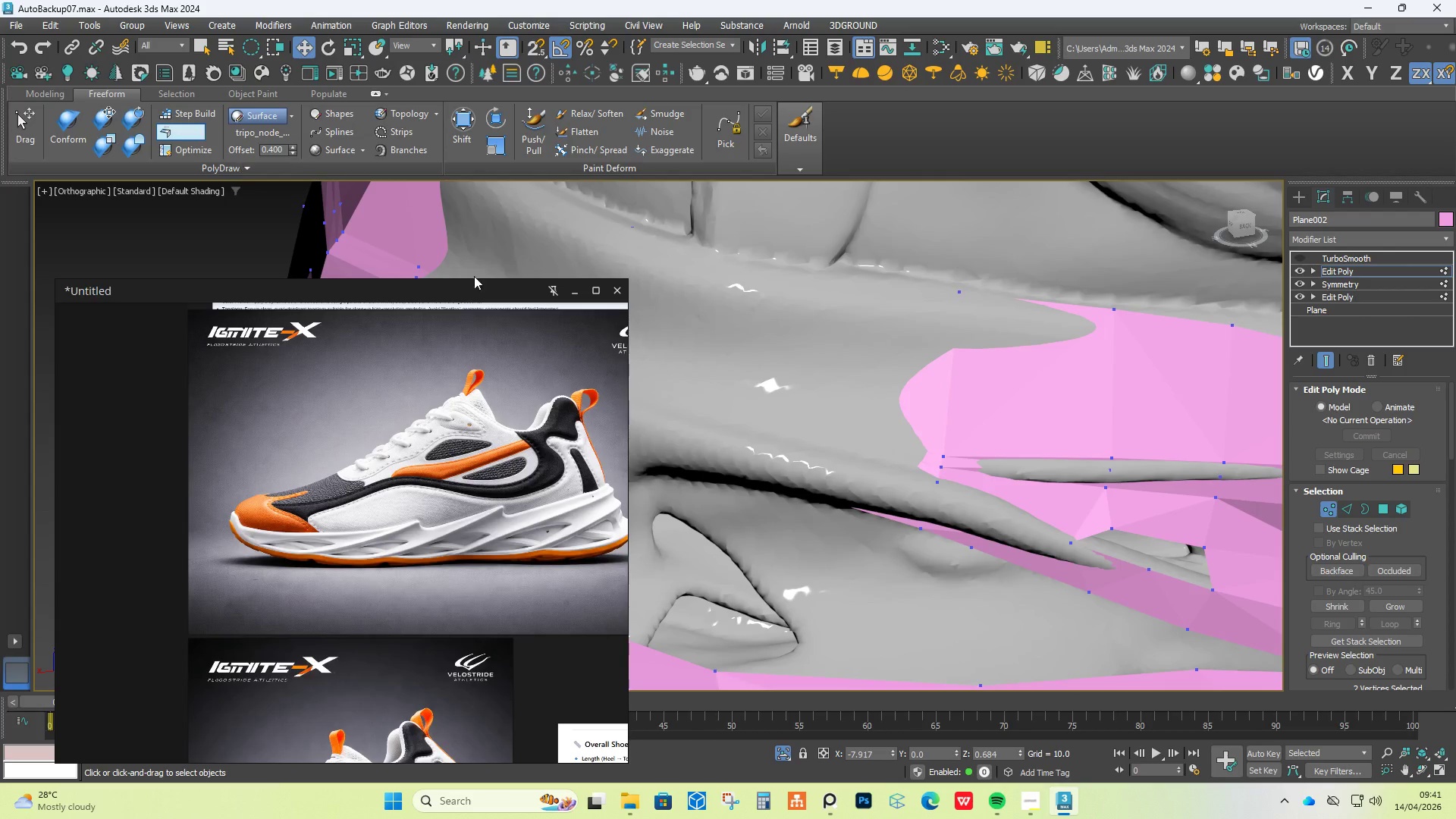 
hold_key(key=ControlLeft, duration=5.8)
hold_key(key=AltLeft, duration=5.76)
hold_key(key=ShiftLeft, duration=1.51)
left_click_drag(start_coordinate=[944, 453], to_coordinate=[945, 450])
 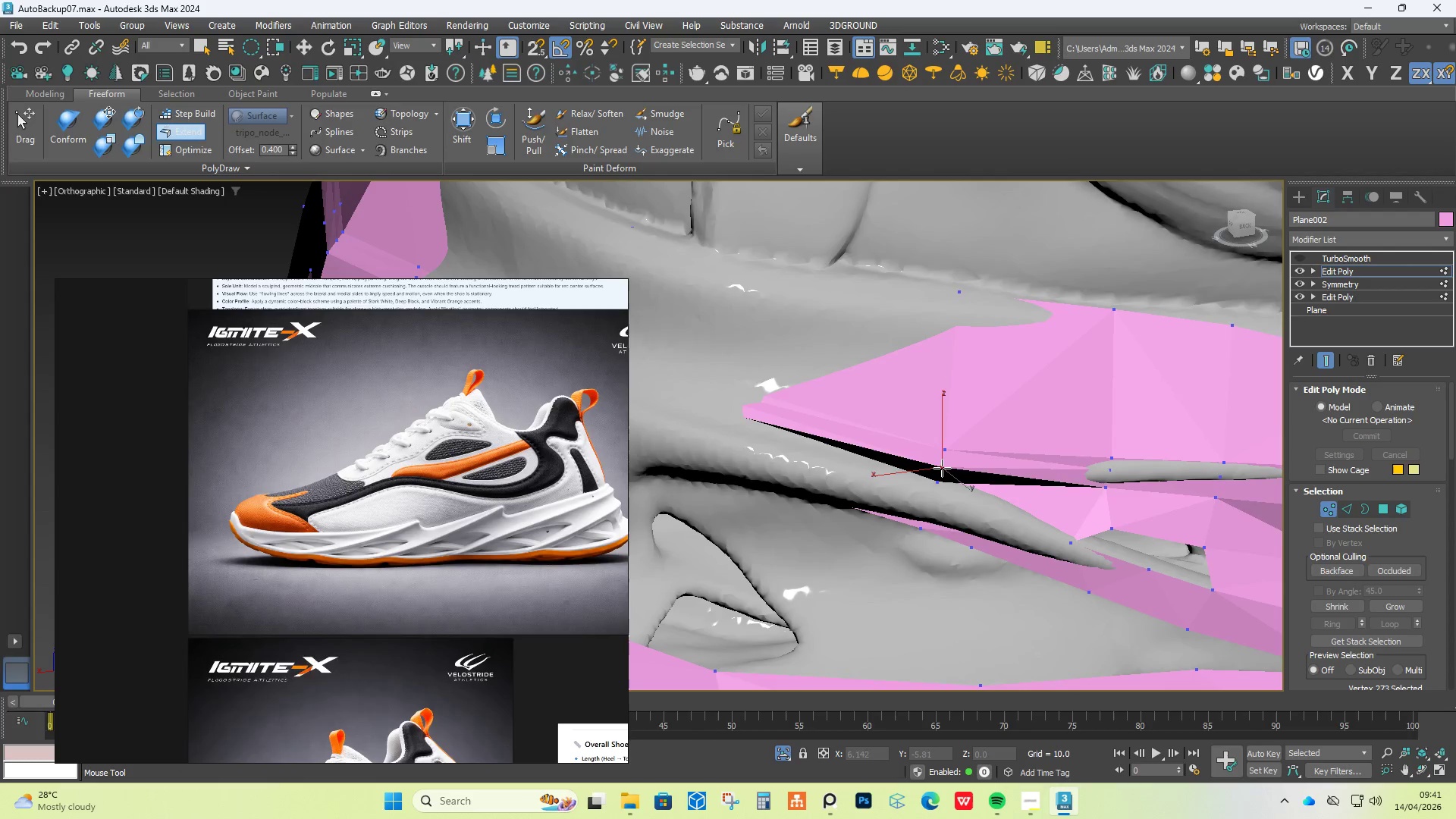 
hold_key(key=ShiftLeft, duration=1.5)
 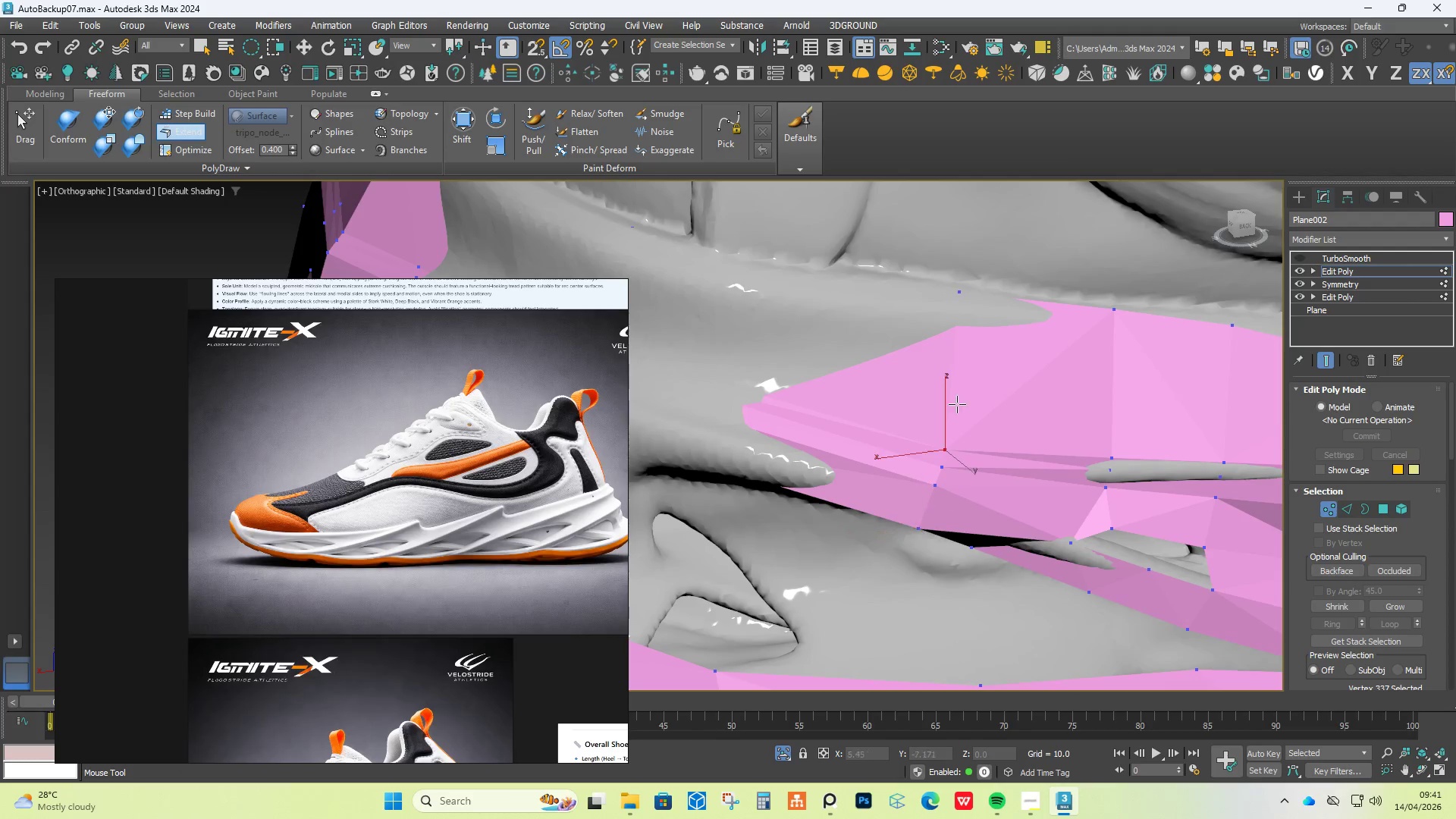 
hold_key(key=ShiftLeft, duration=1.5)